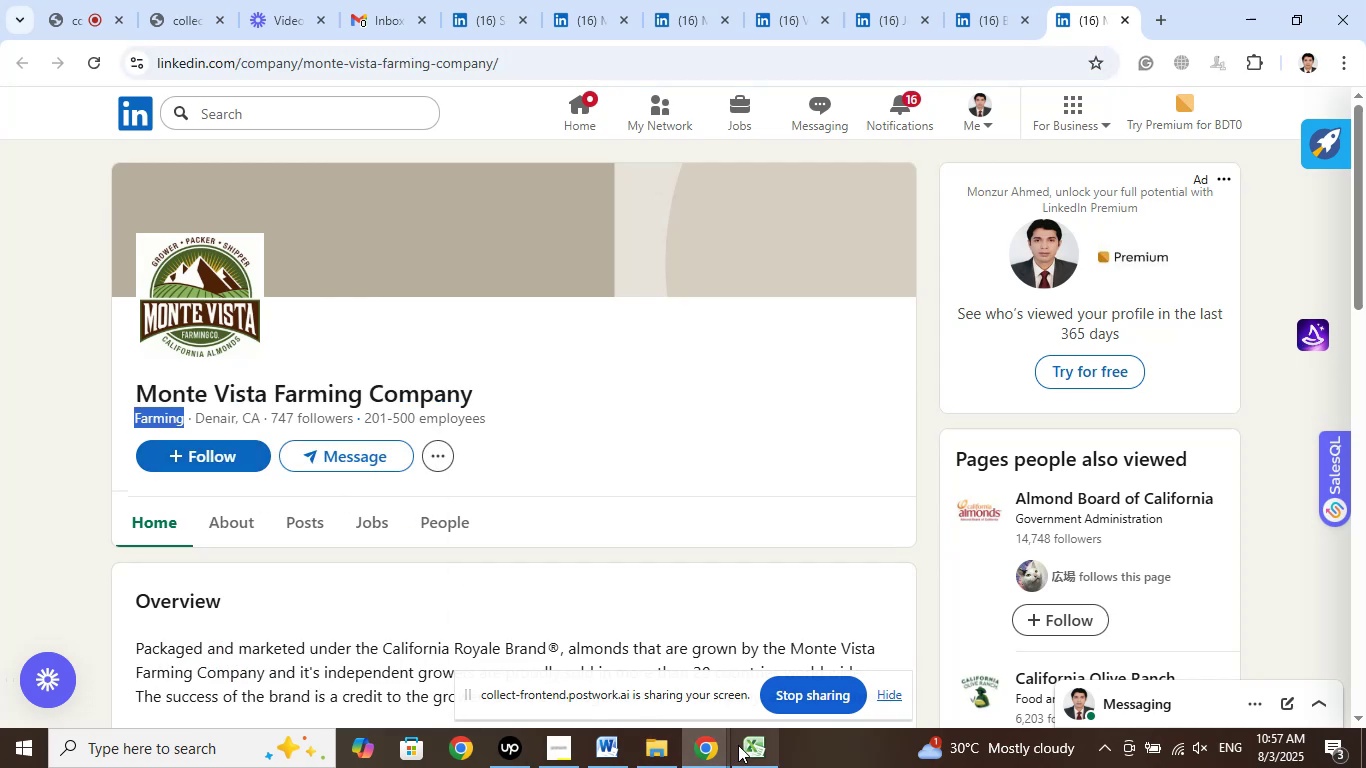 
left_click([741, 745])
 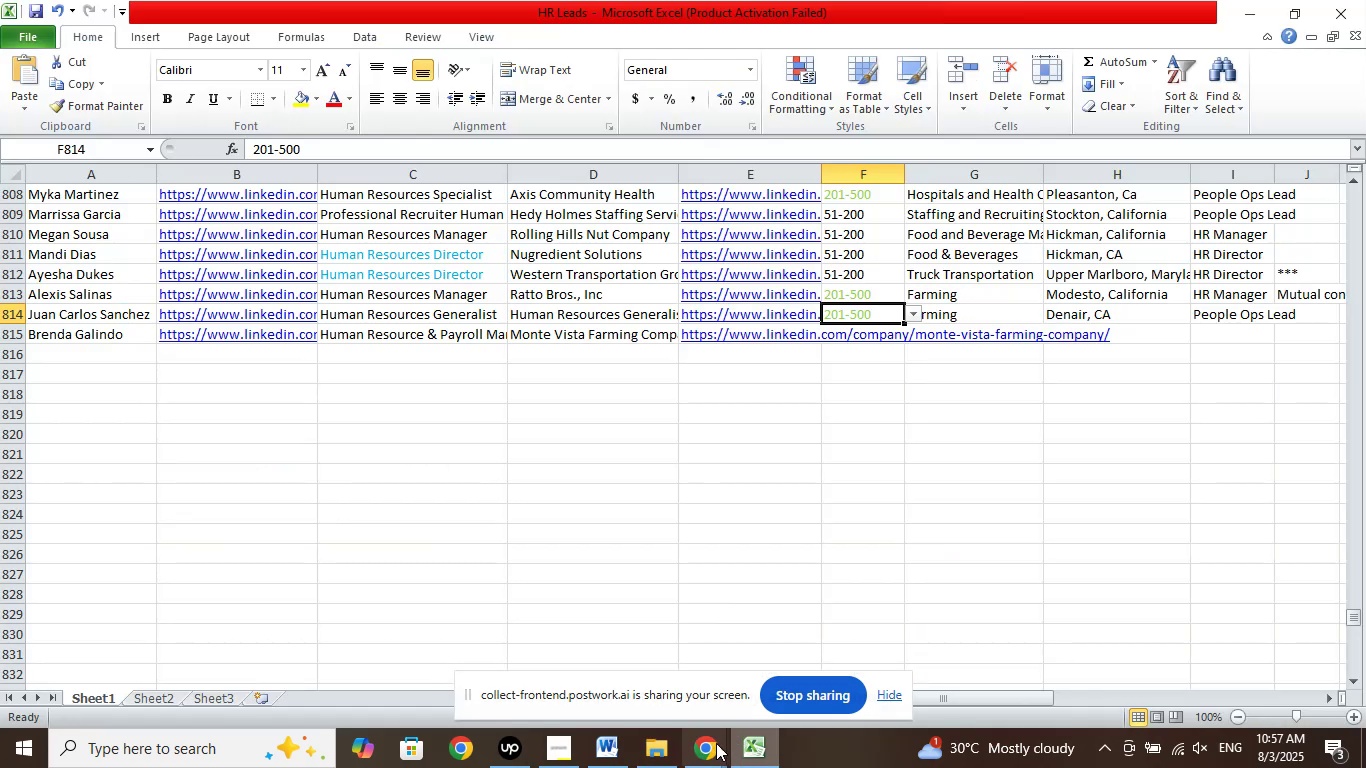 
left_click([716, 743])
 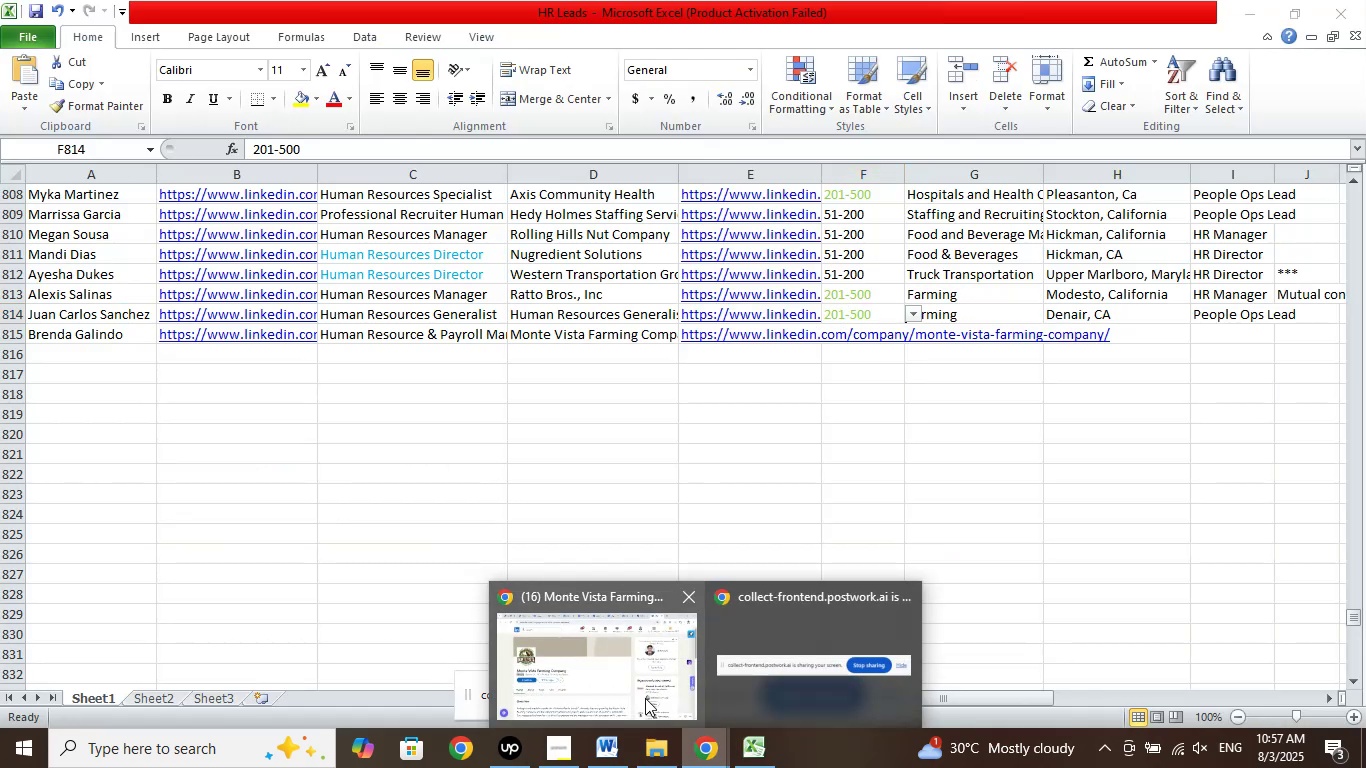 
left_click([644, 696])
 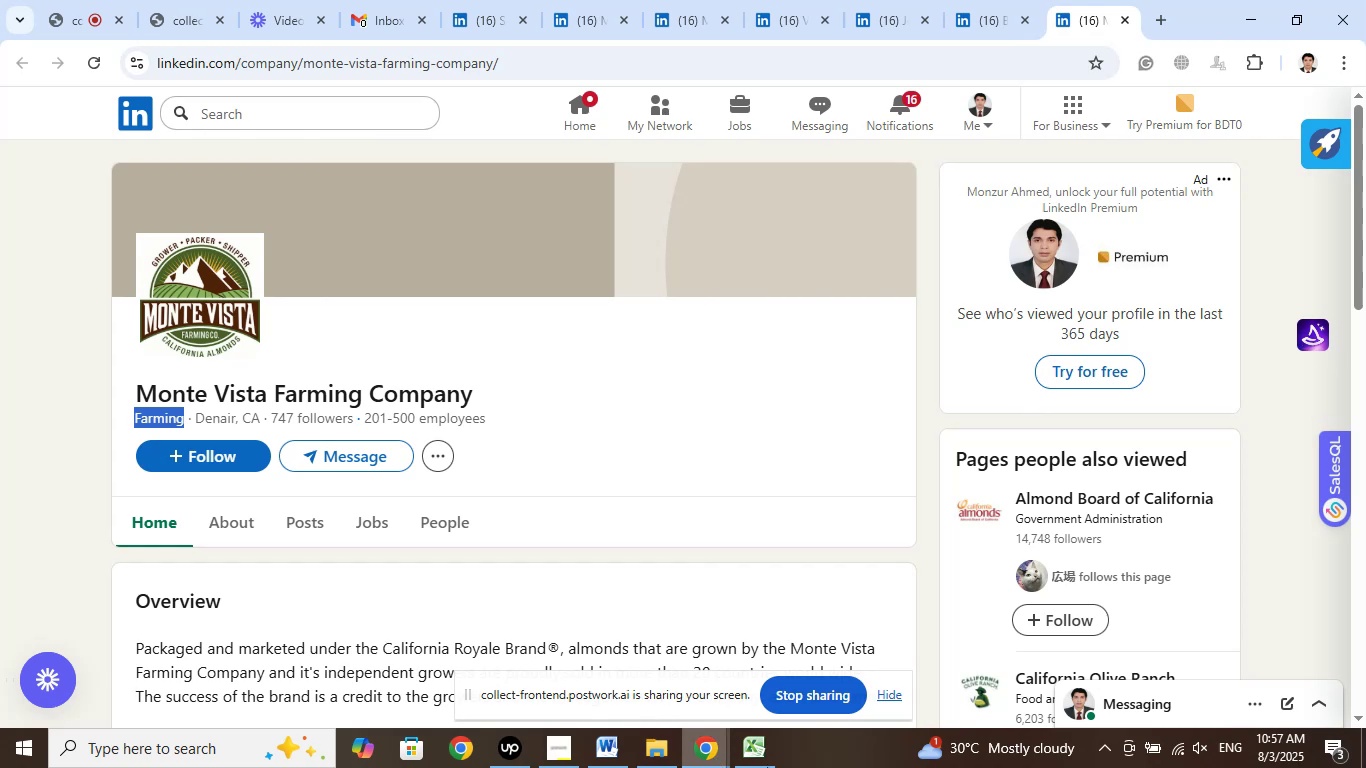 
left_click([760, 756])
 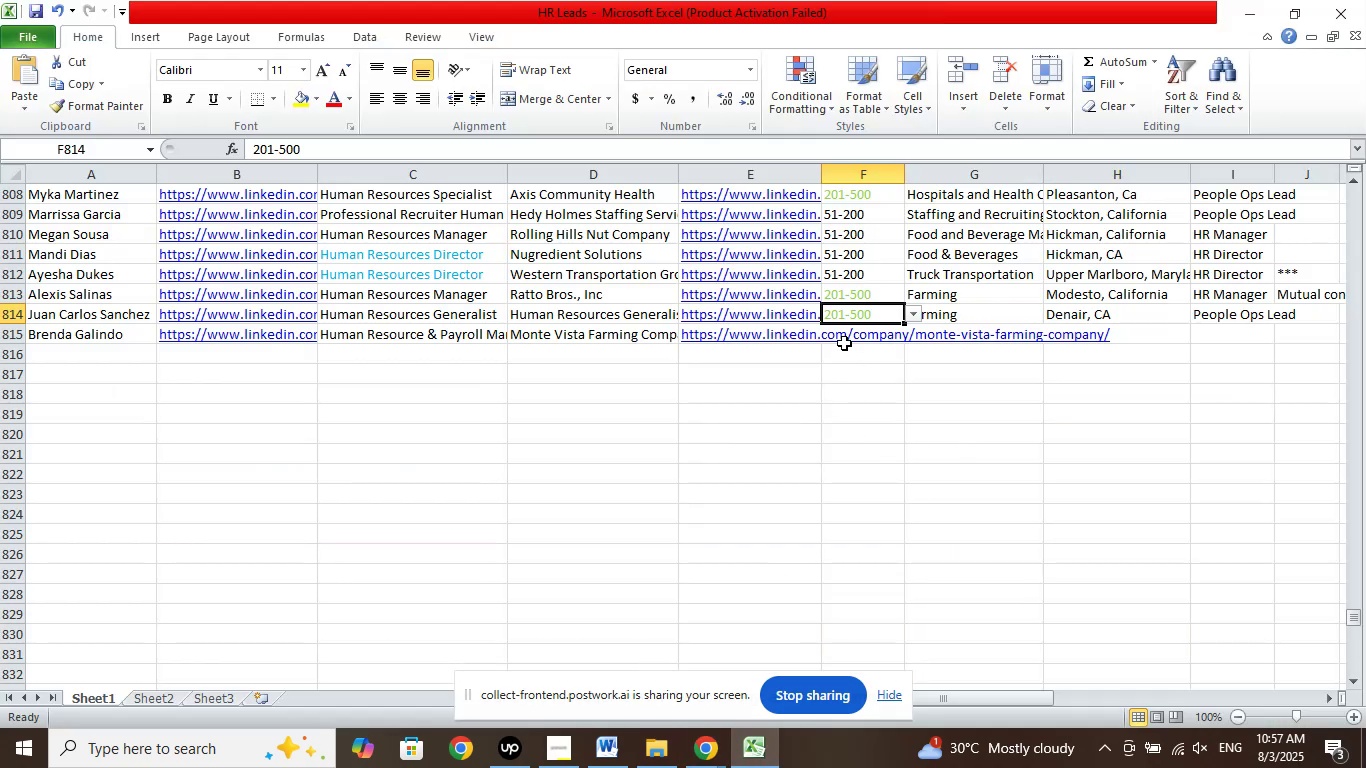 
left_click([848, 331])
 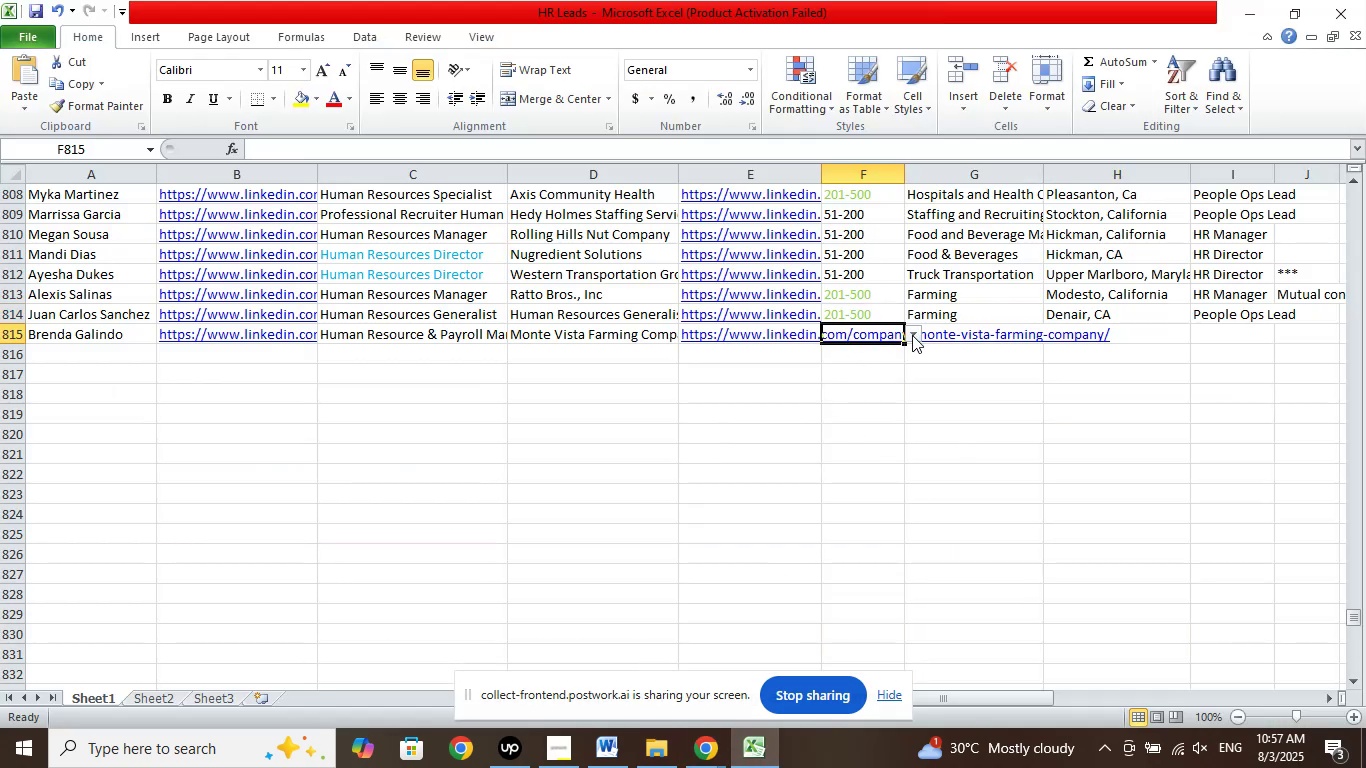 
left_click([912, 335])
 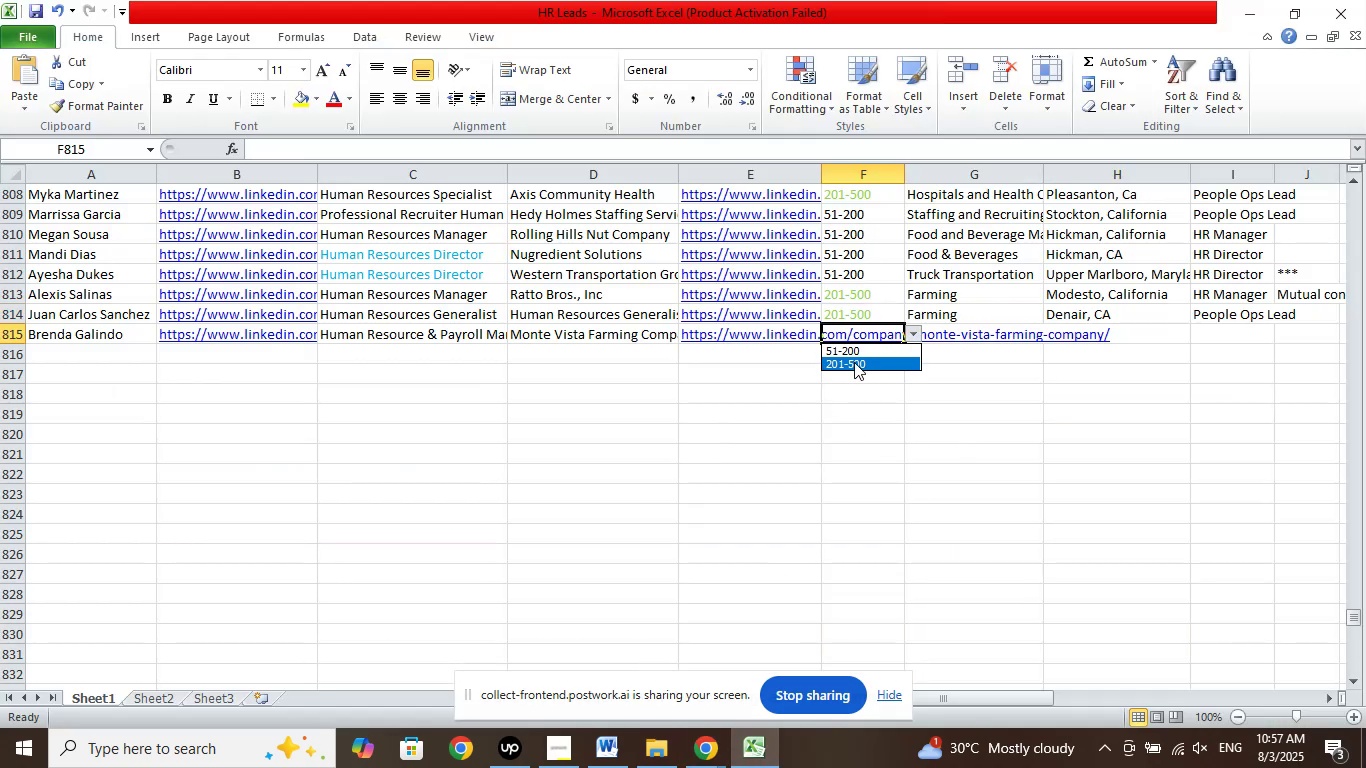 
left_click([854, 362])
 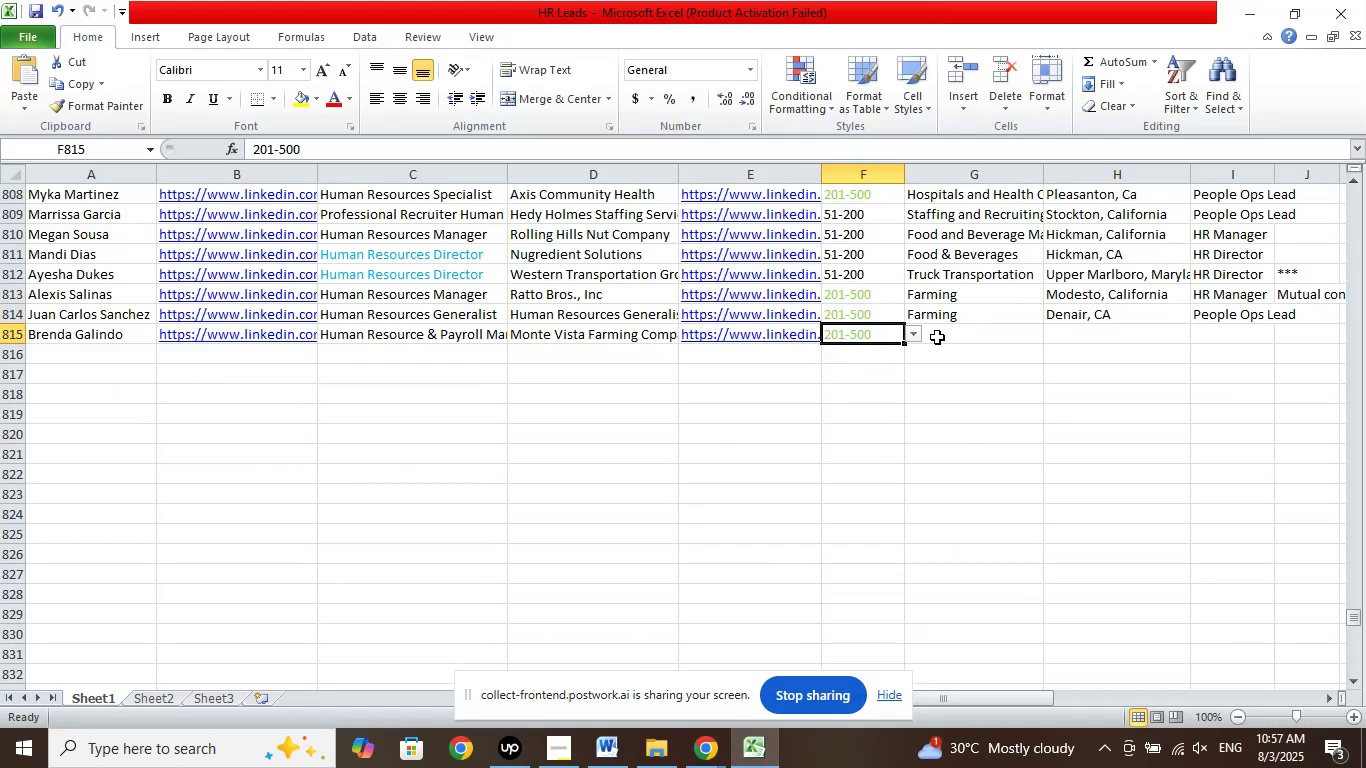 
left_click([937, 337])
 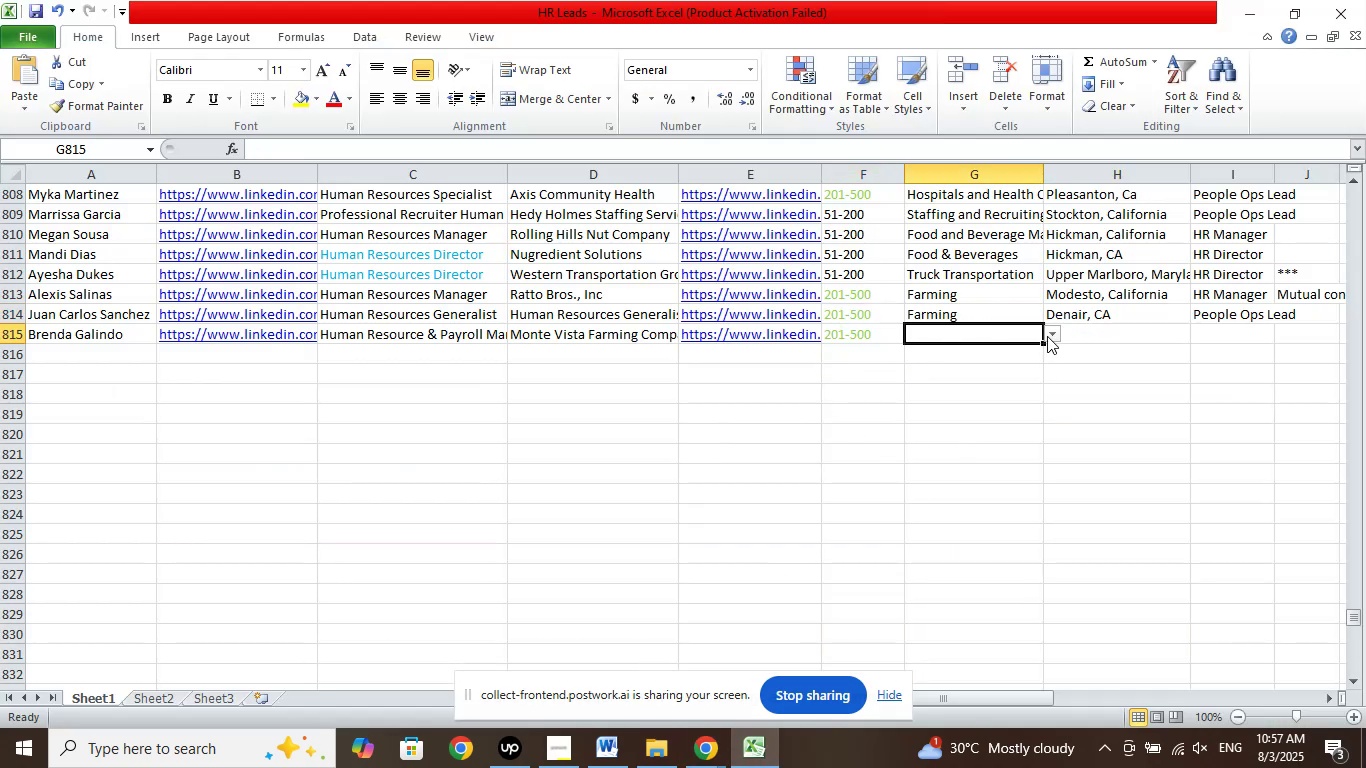 
left_click([1051, 336])
 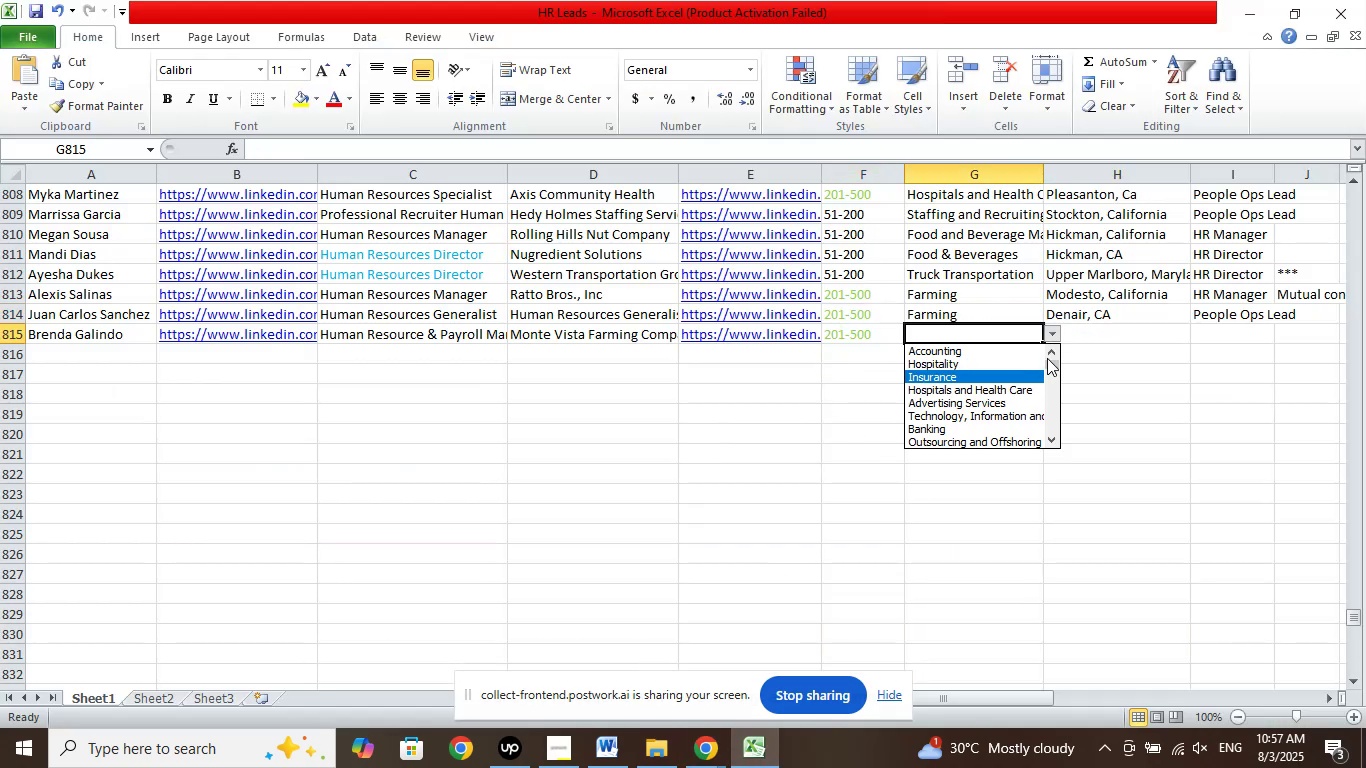 
left_click_drag(start_coordinate=[1047, 358], to_coordinate=[1051, 480])
 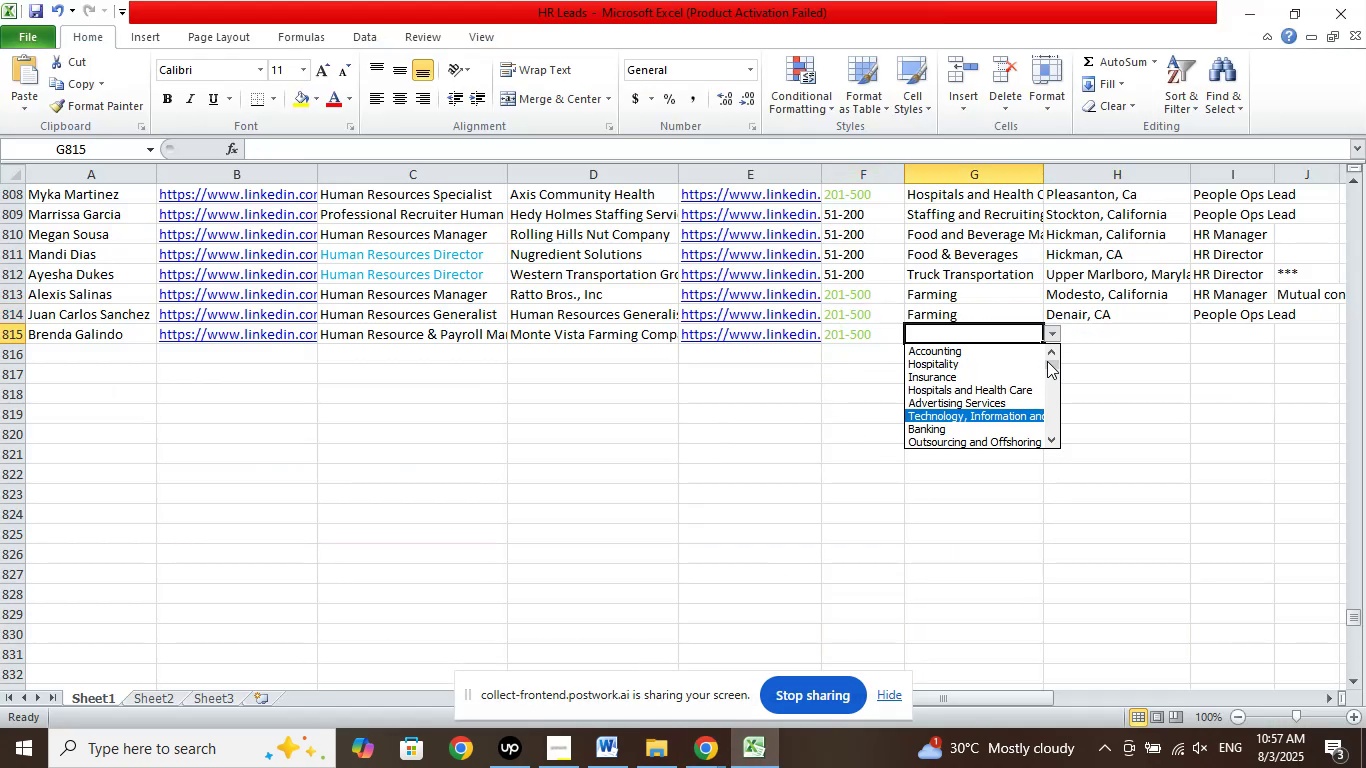 
left_click_drag(start_coordinate=[1048, 361], to_coordinate=[1049, 494])
 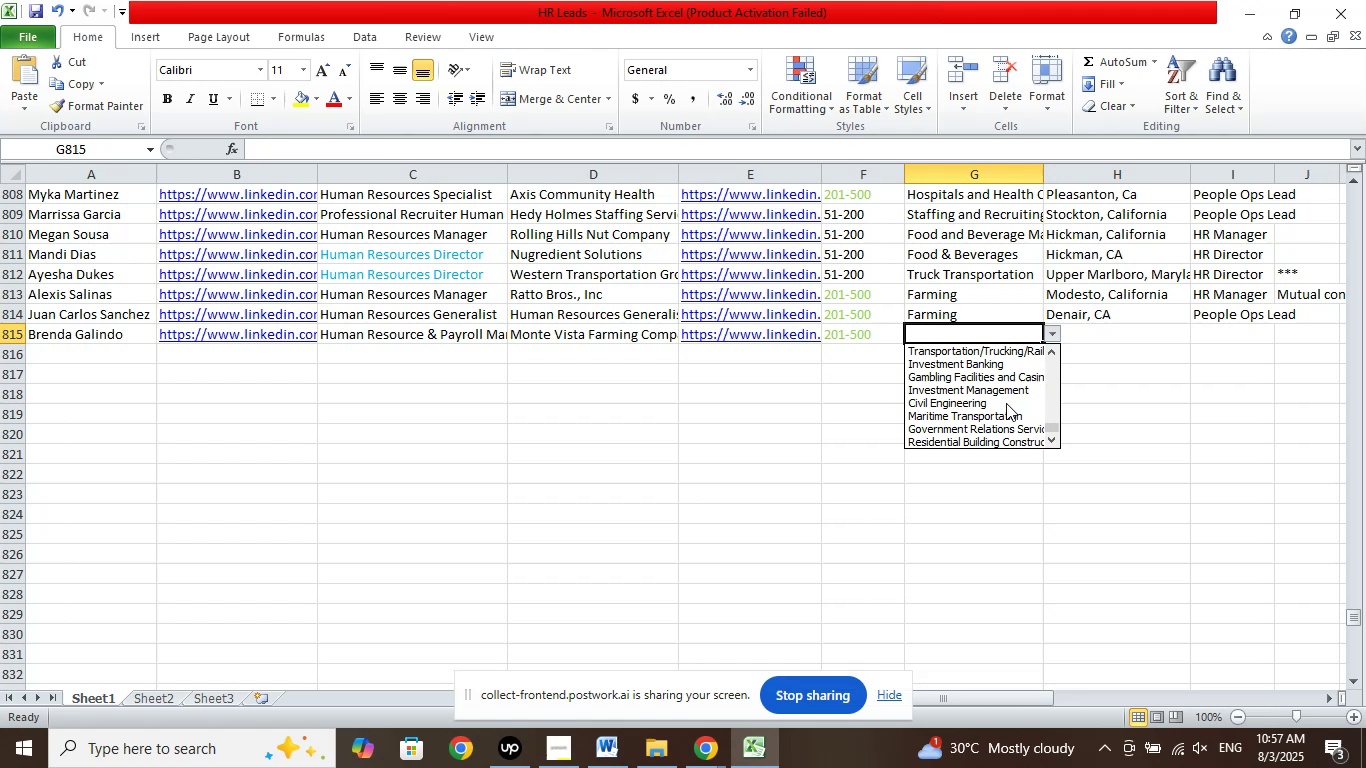 
scroll: coordinate [991, 381], scroll_direction: down, amount: 4.0
 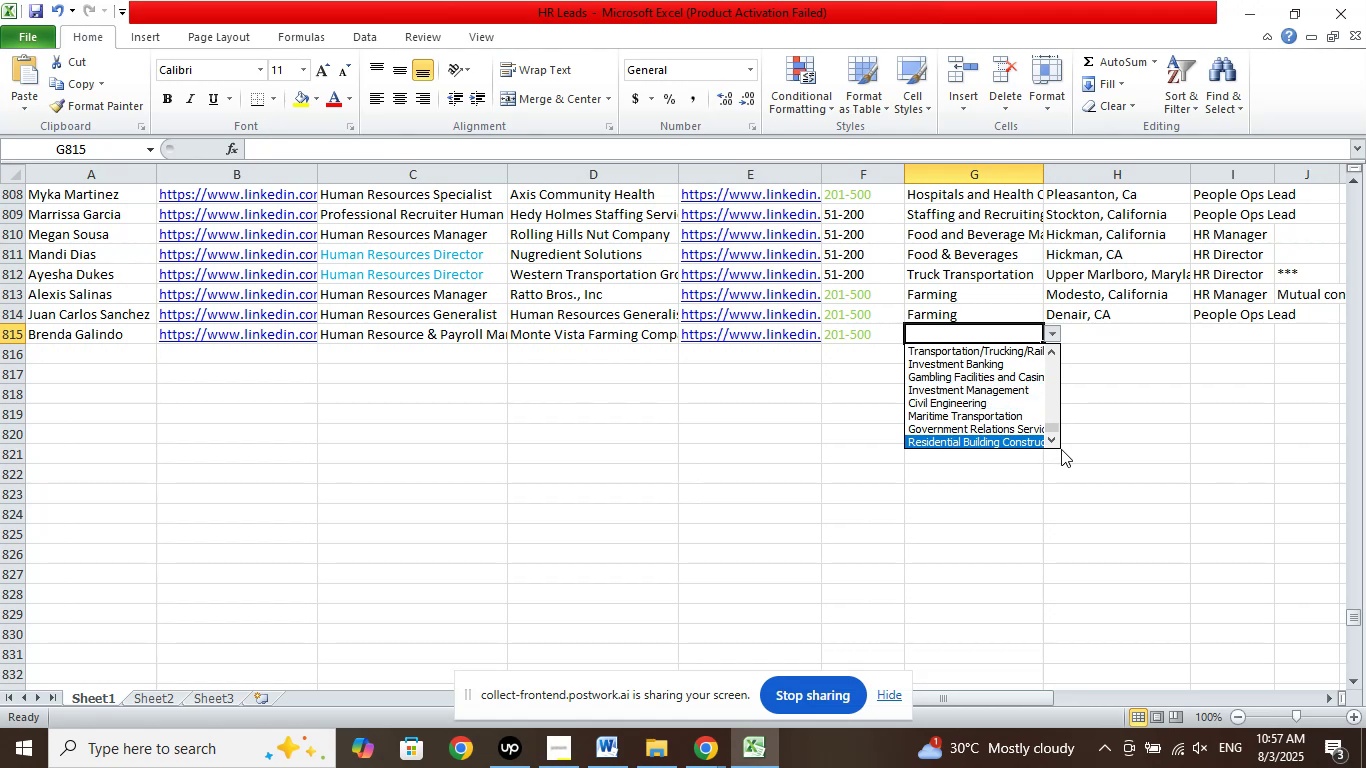 
wait(6.32)
 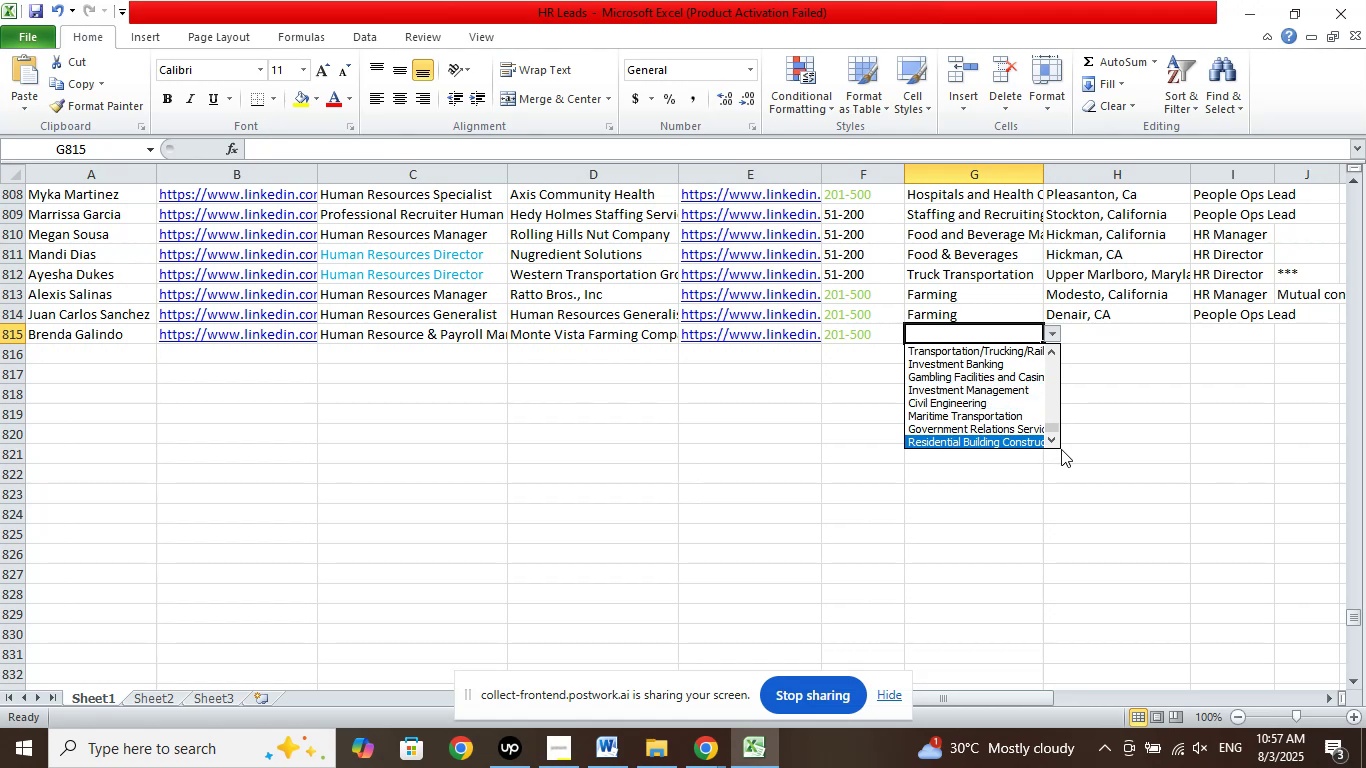 
left_click([1050, 431])
 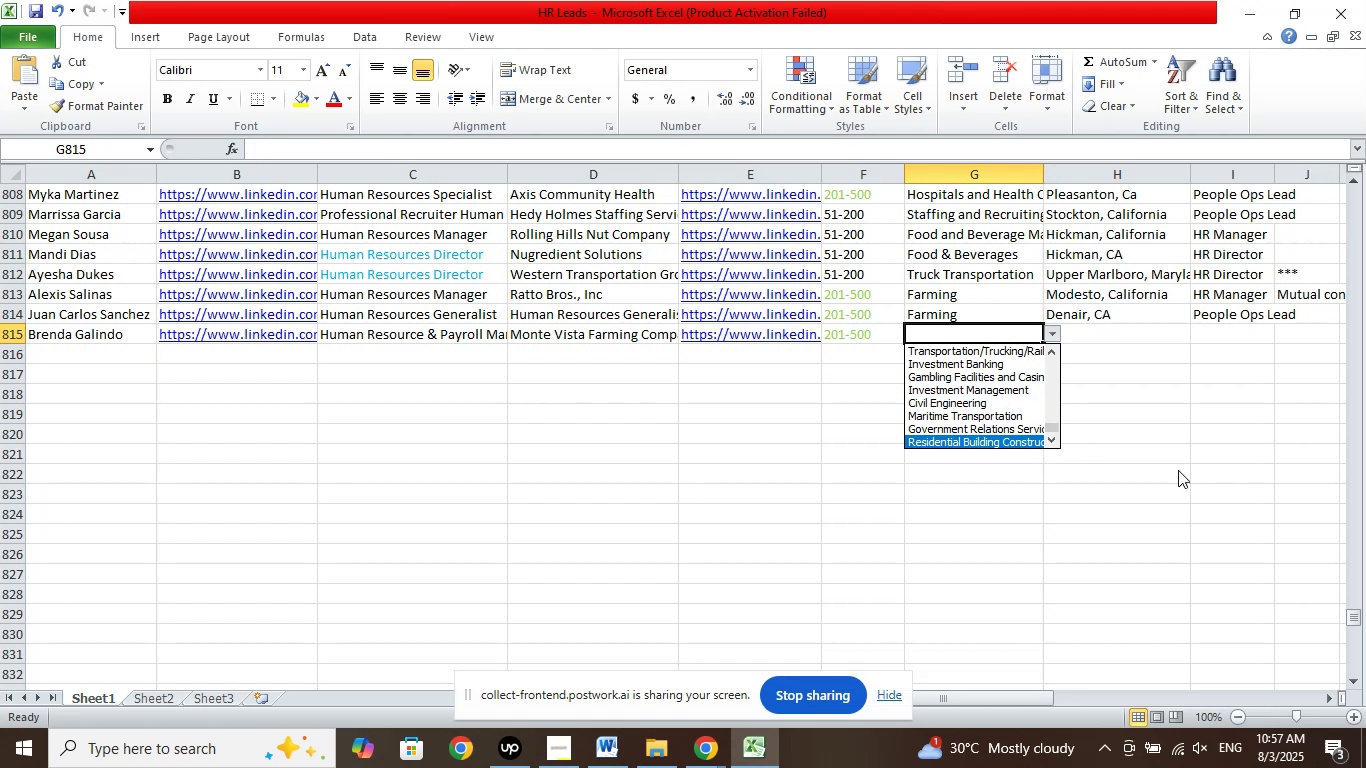 
key(ArrowUp)
 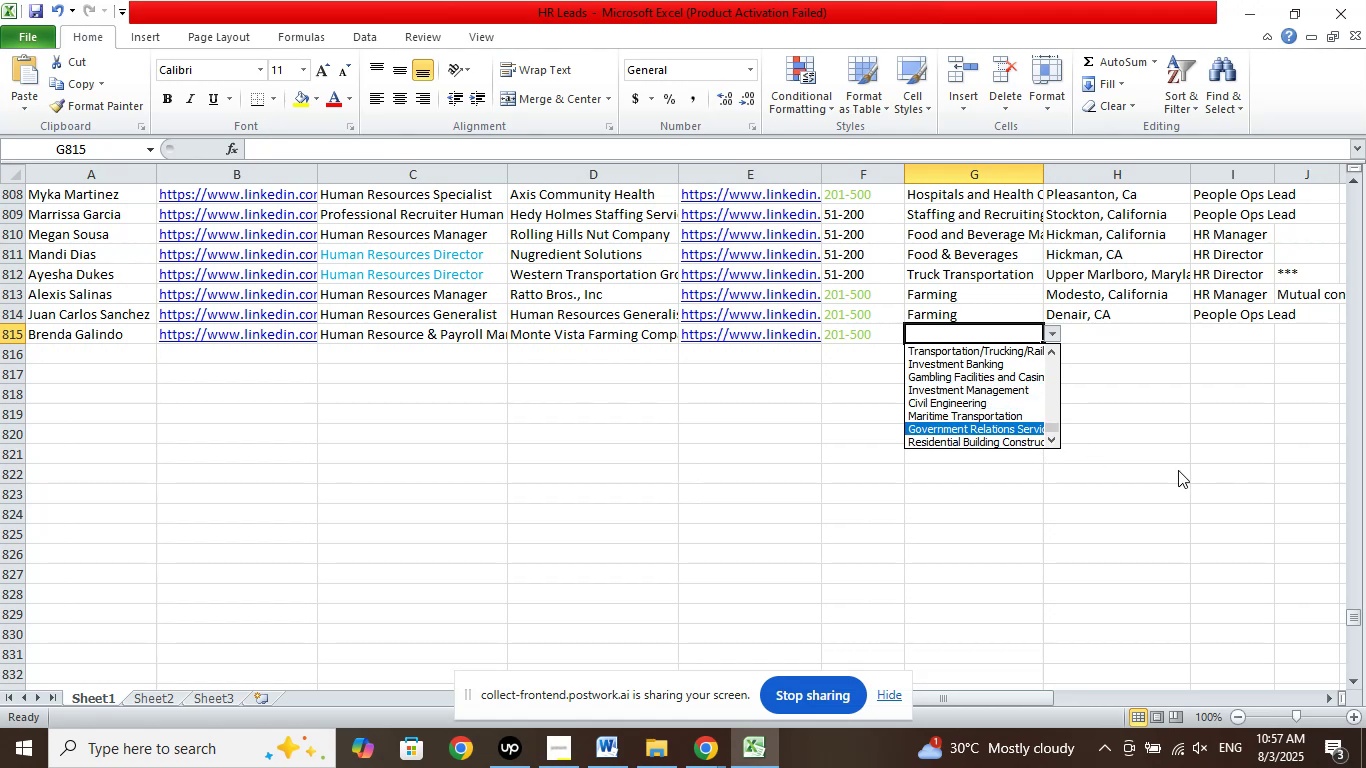 
key(ArrowUp)
 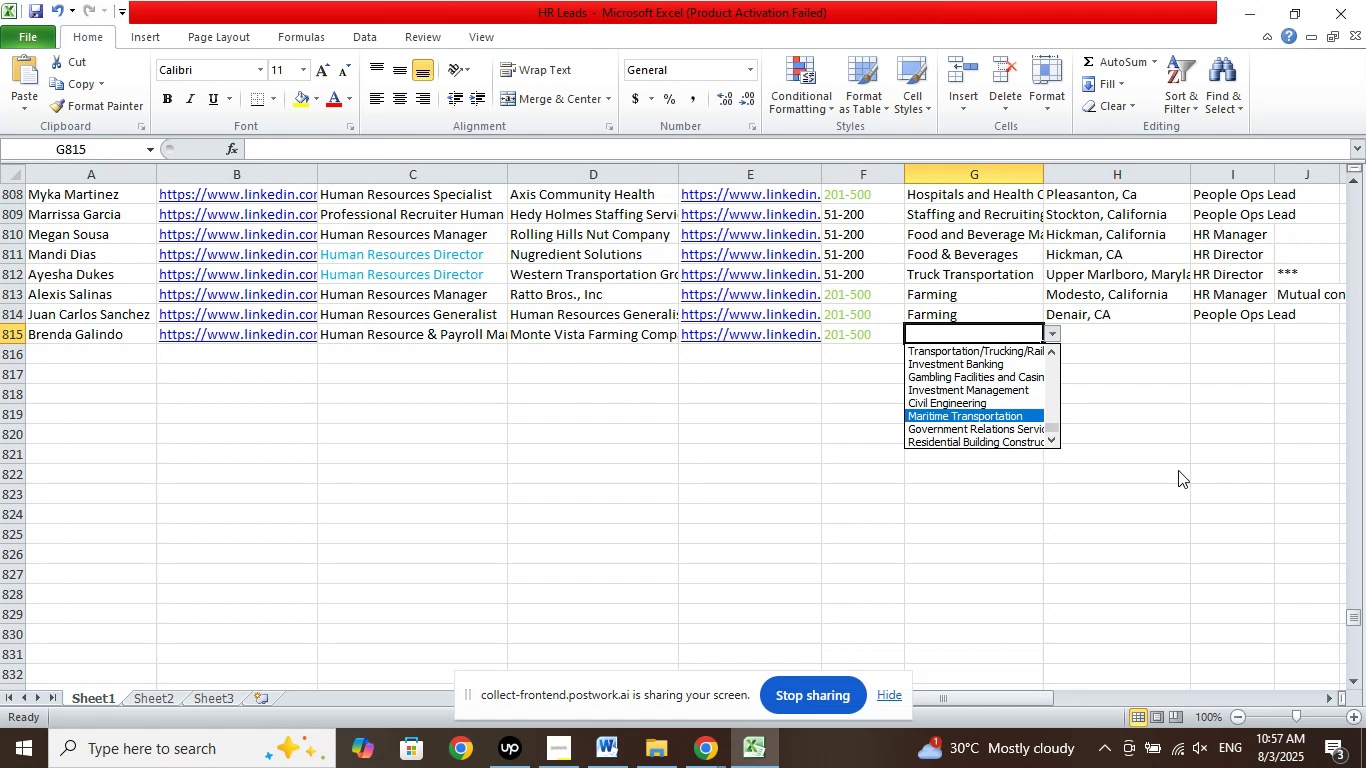 
key(ArrowUp)
 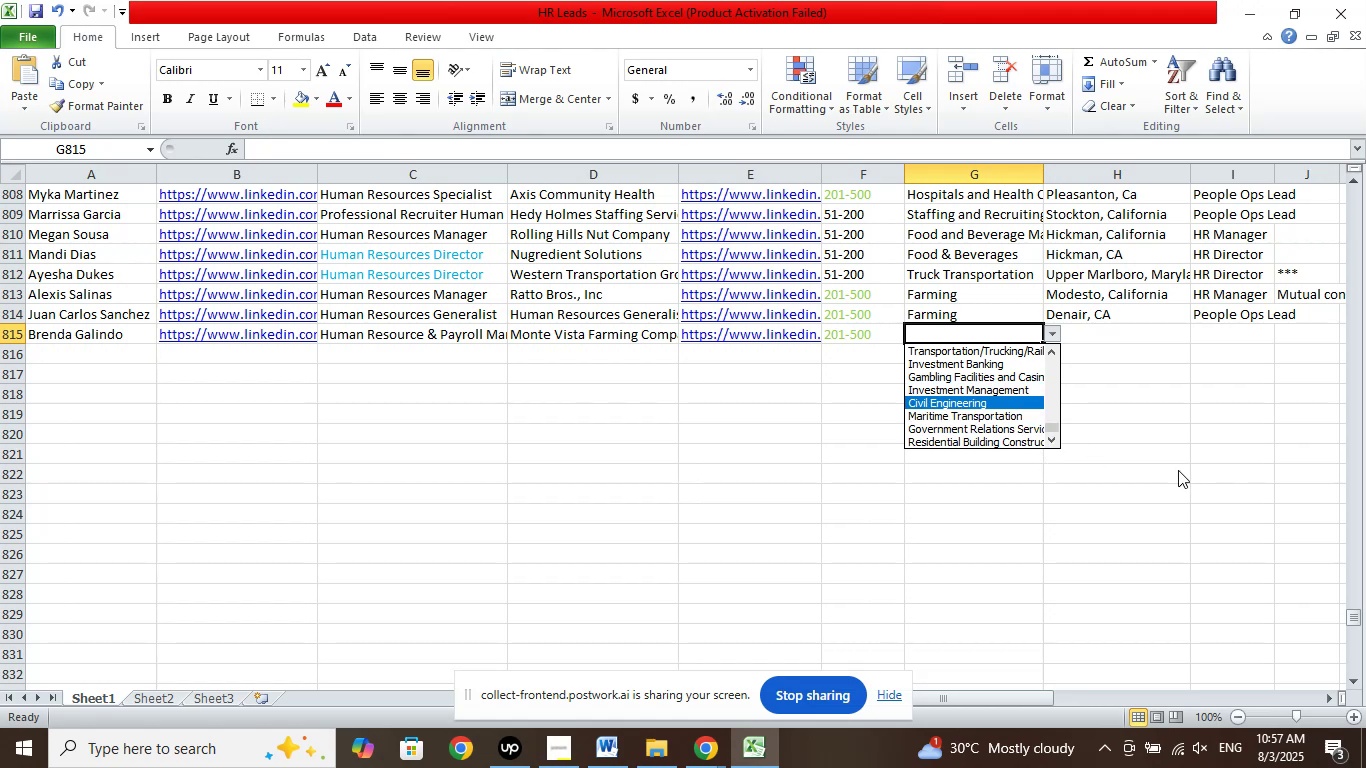 
key(ArrowUp)
 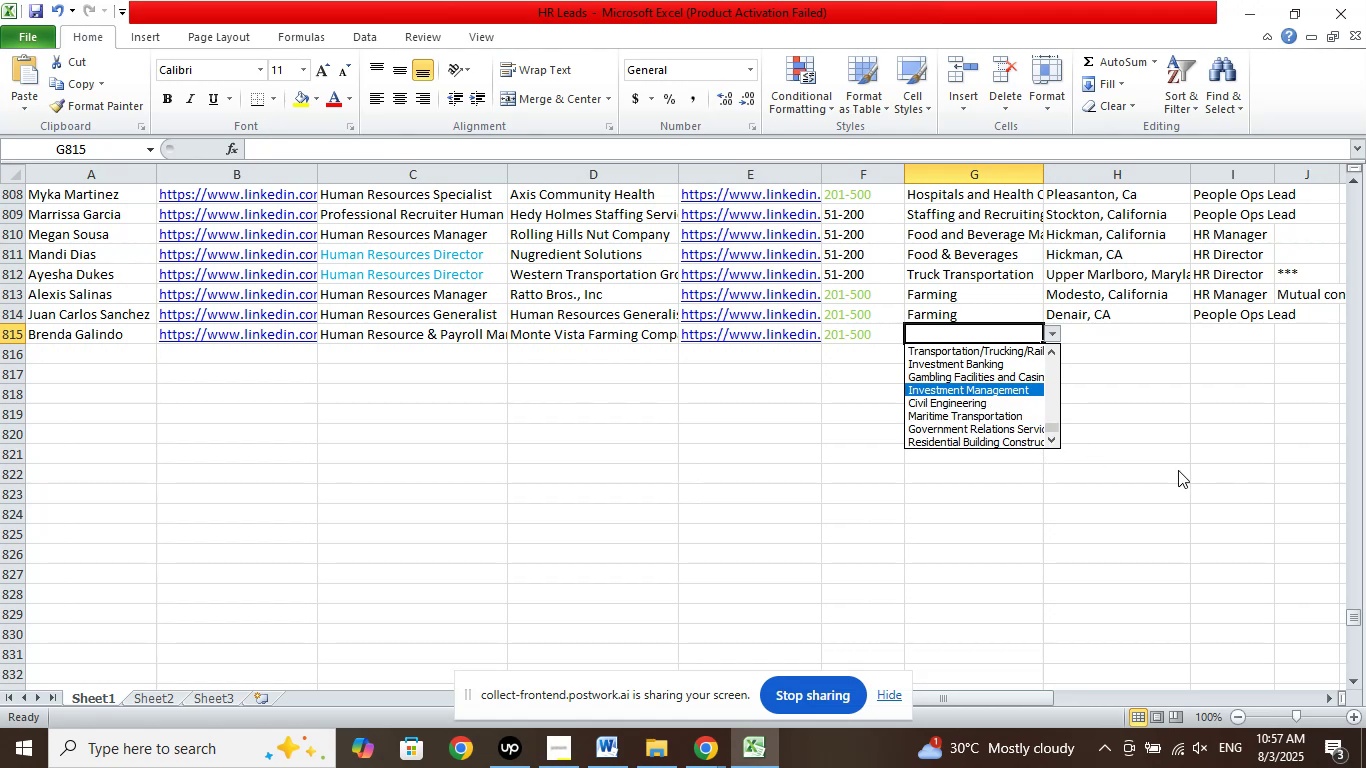 
key(ArrowUp)
 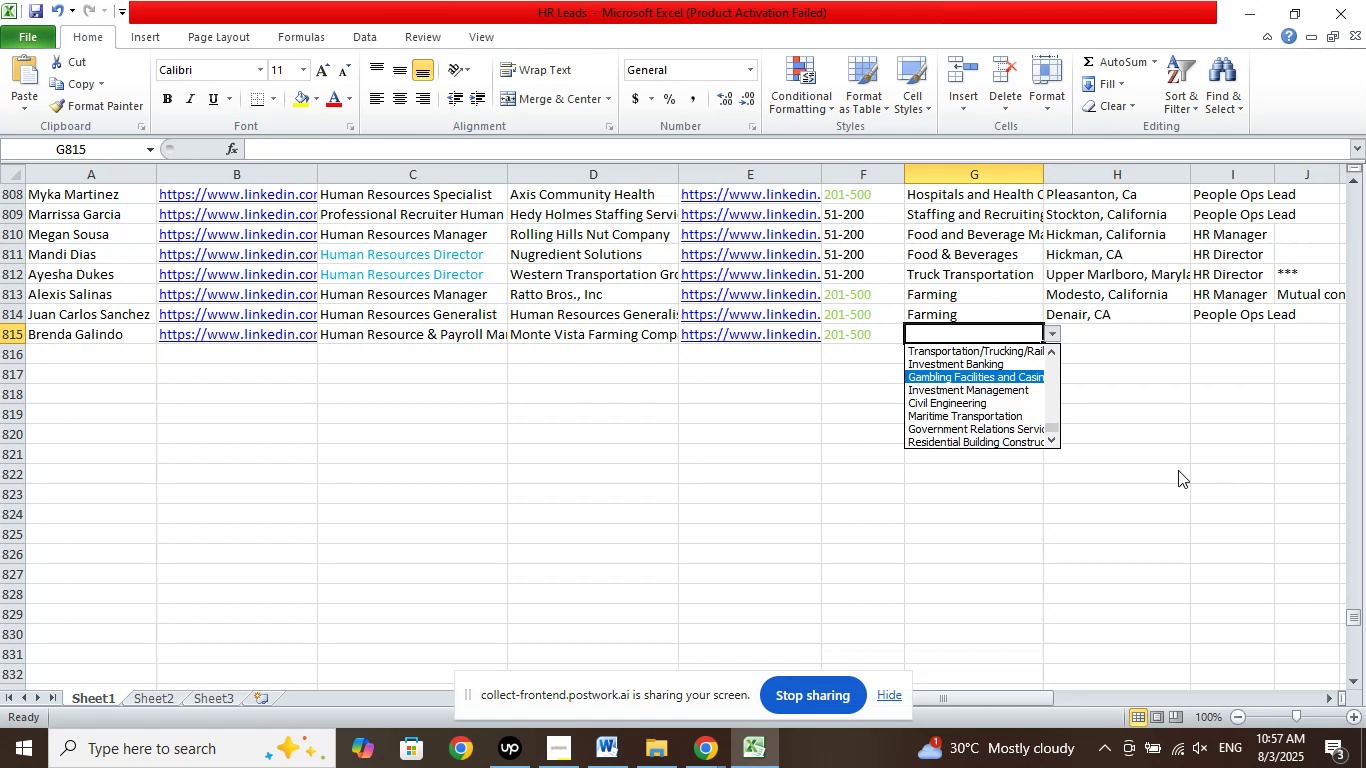 
key(ArrowUp)
 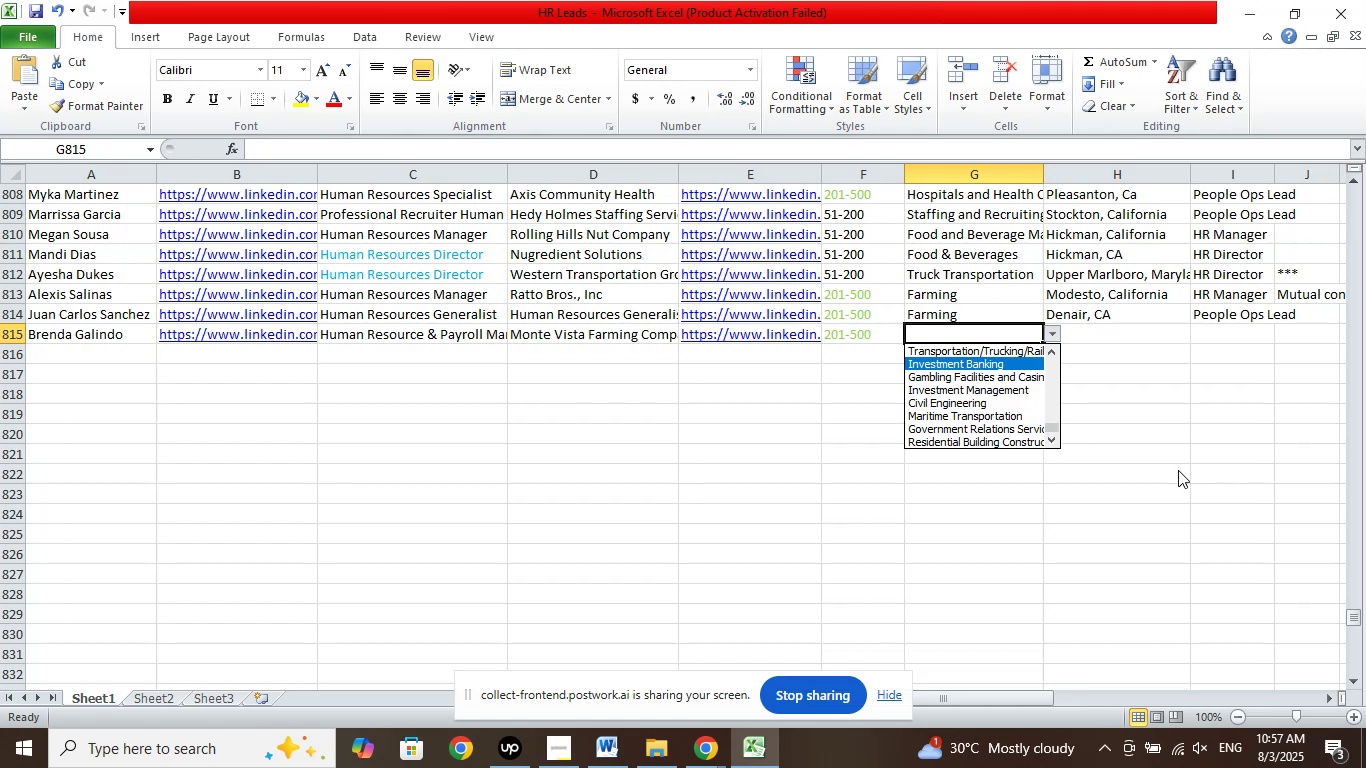 
key(ArrowUp)
 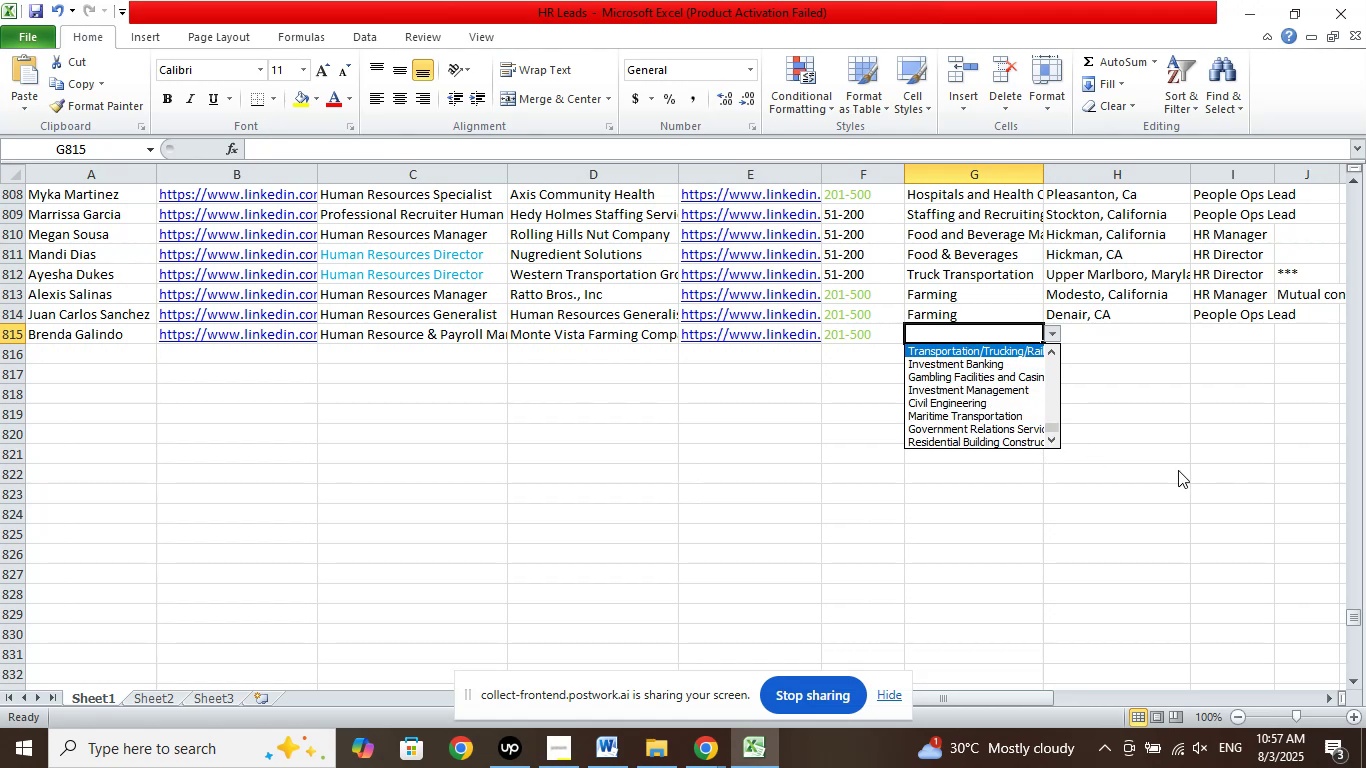 
key(ArrowUp)
 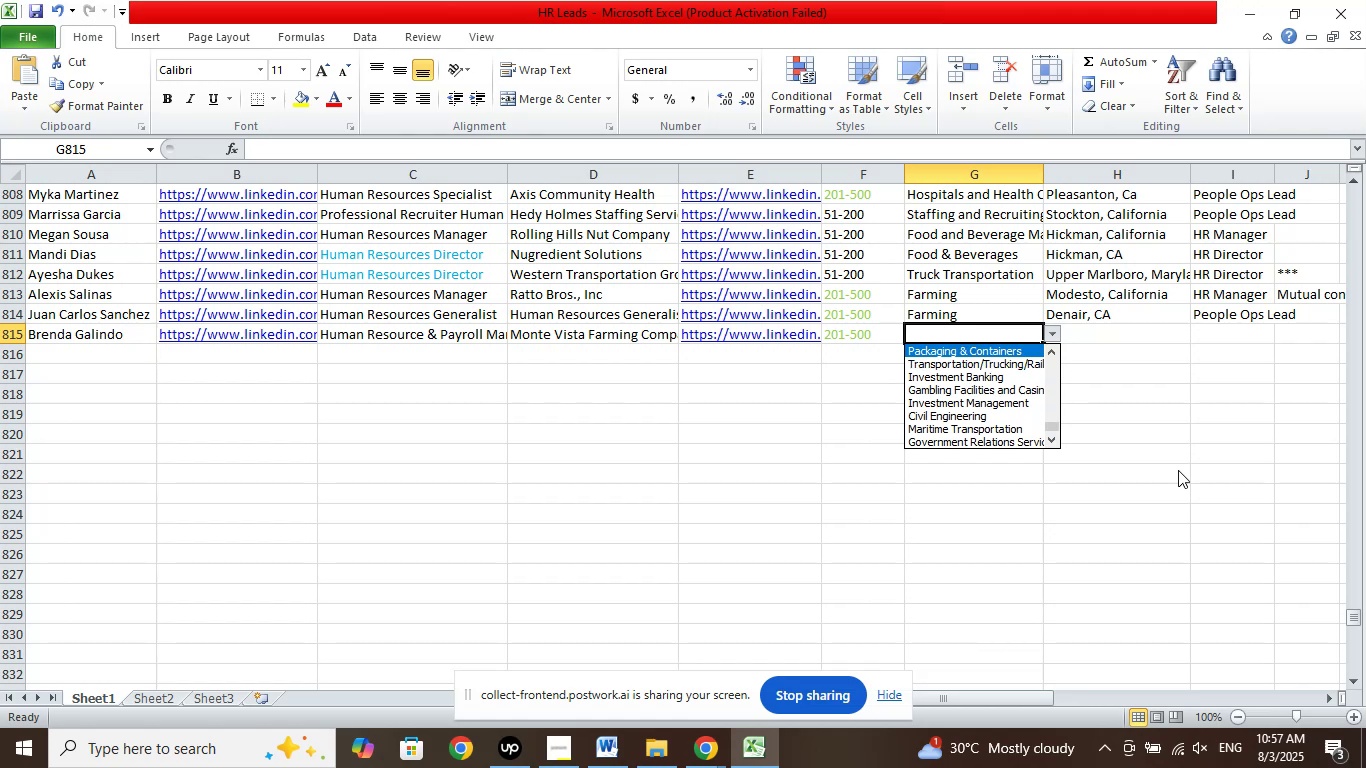 
key(ArrowUp)
 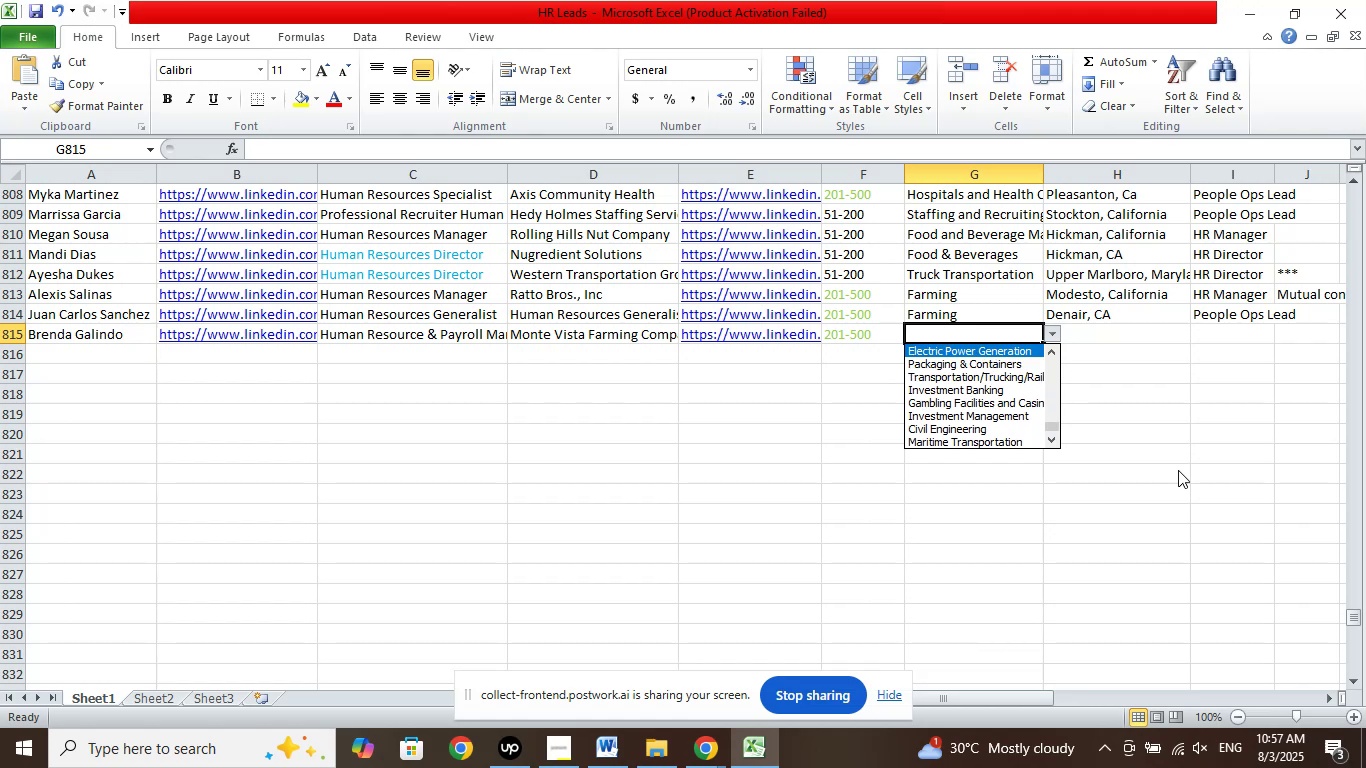 
key(ArrowUp)
 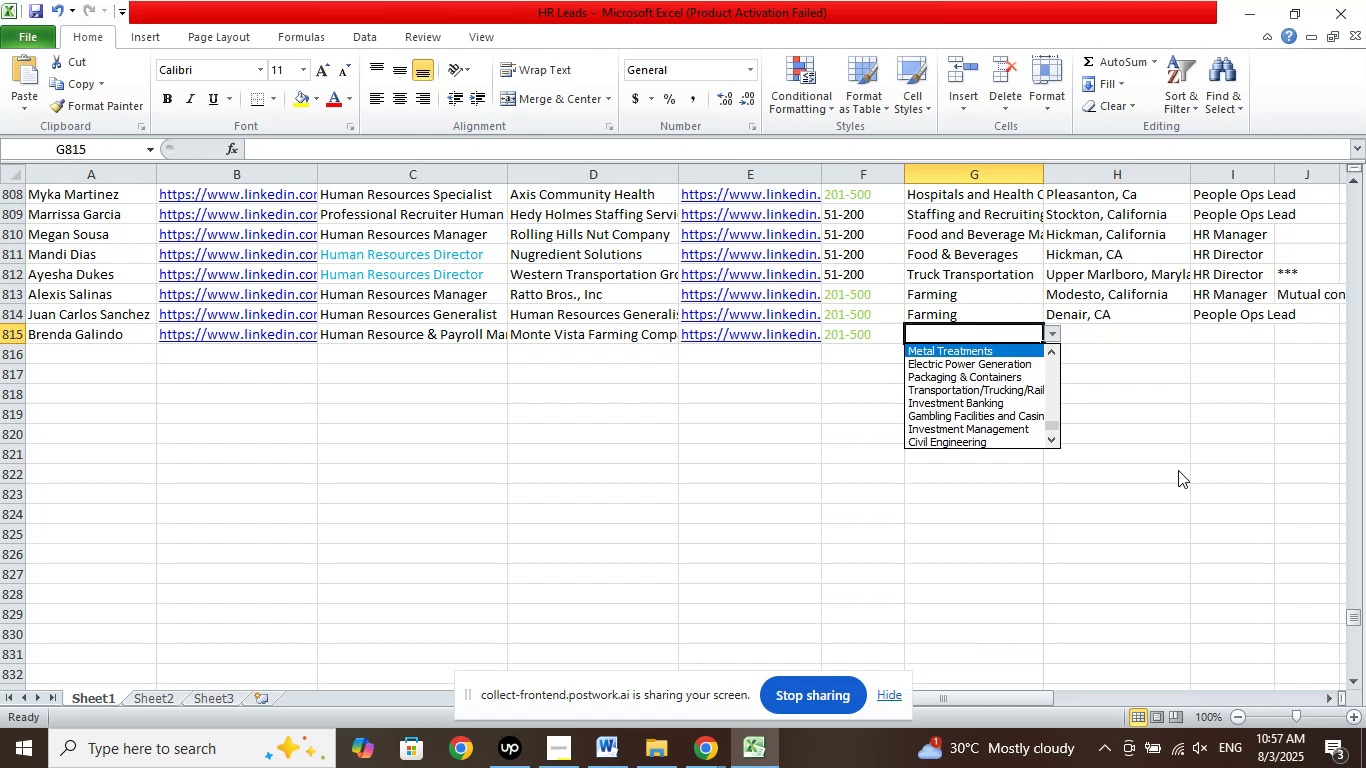 
key(ArrowUp)
 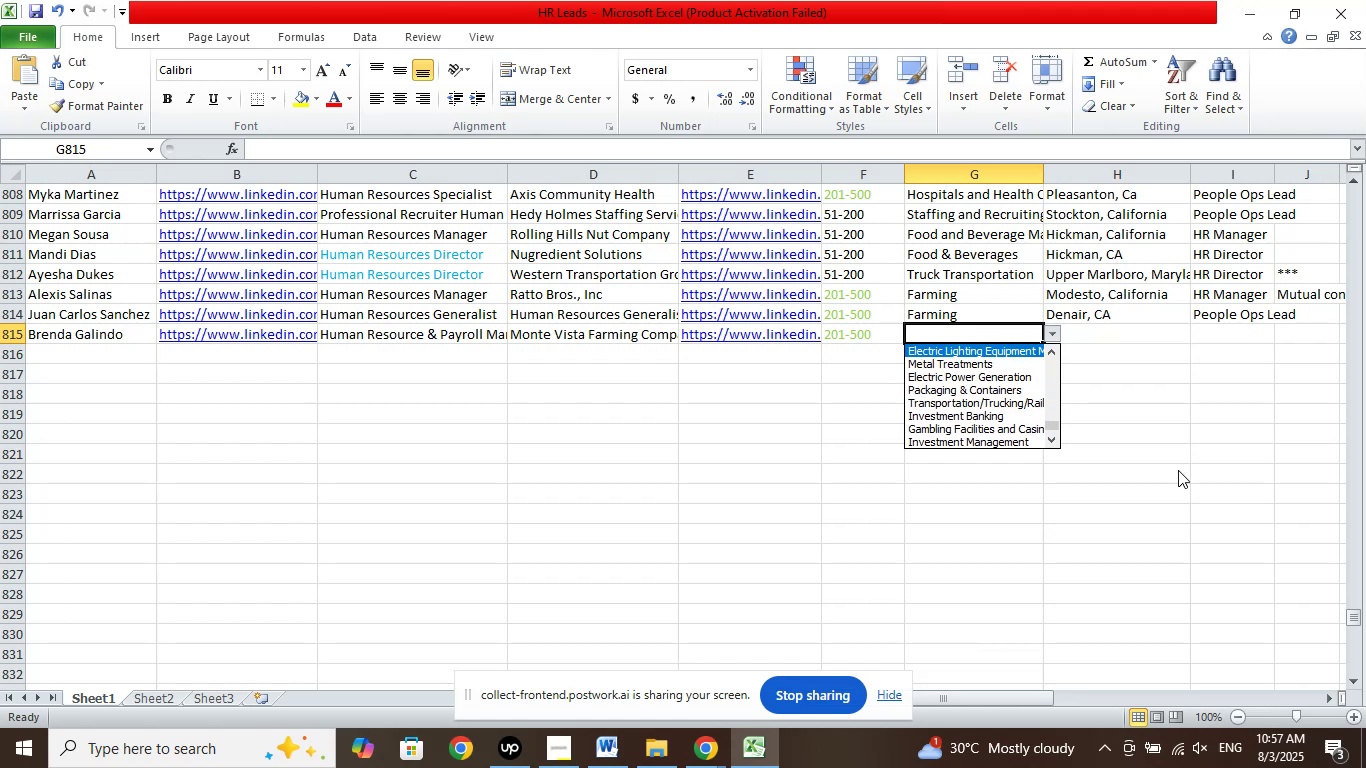 
key(ArrowUp)
 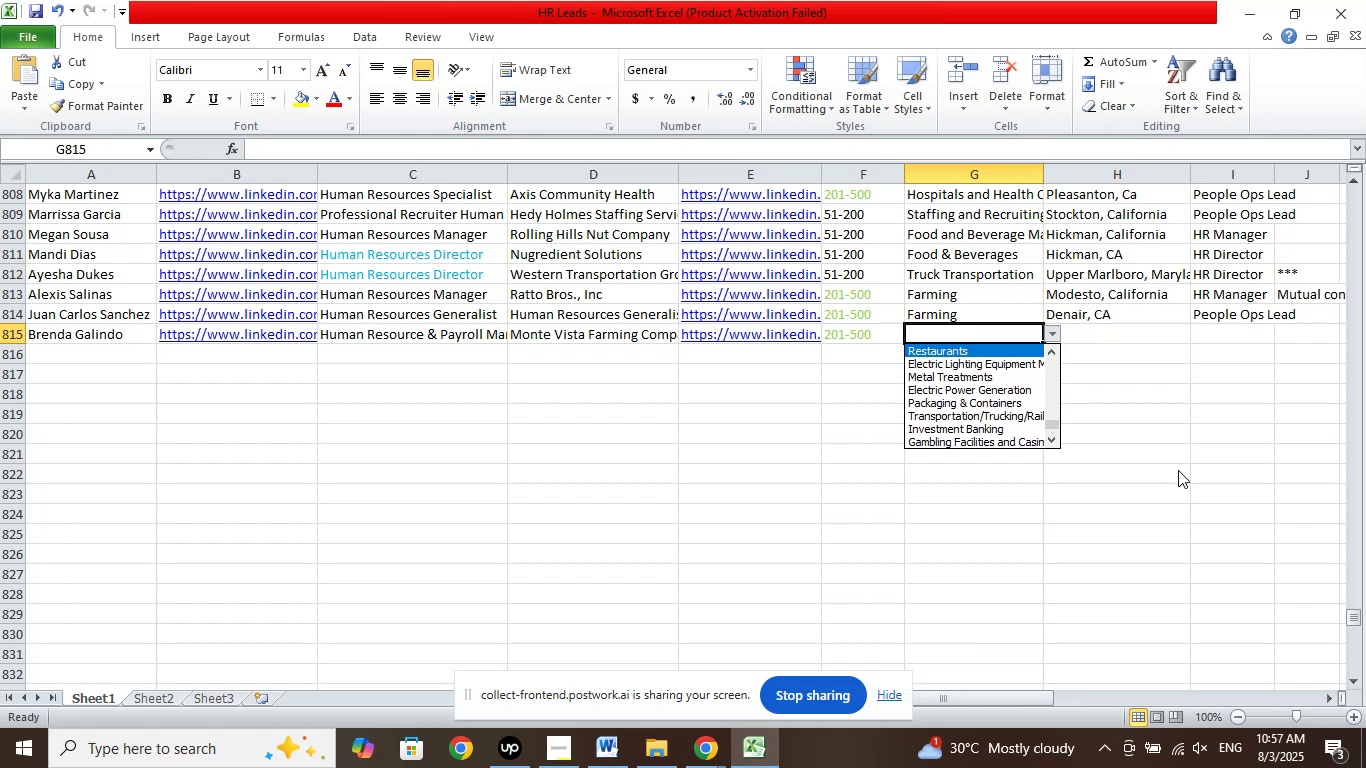 
key(ArrowUp)
 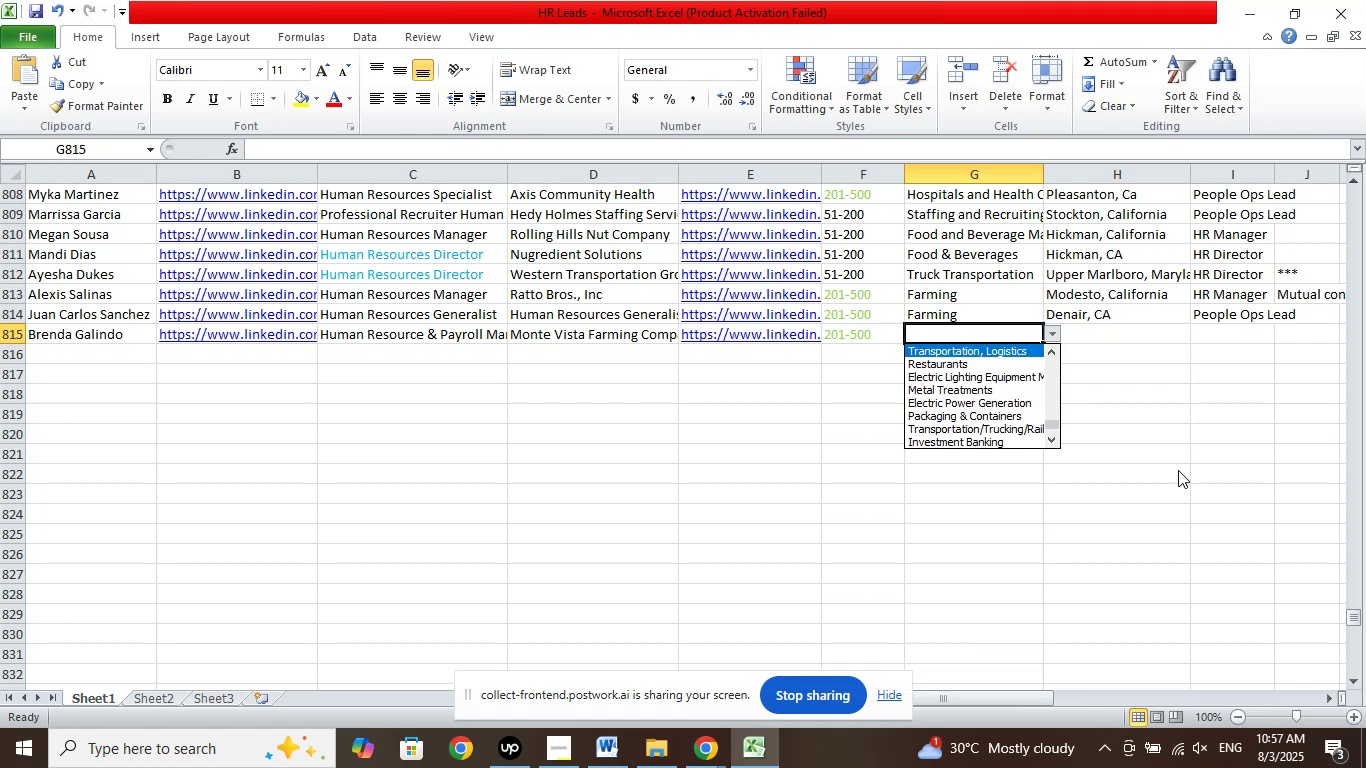 
key(ArrowUp)
 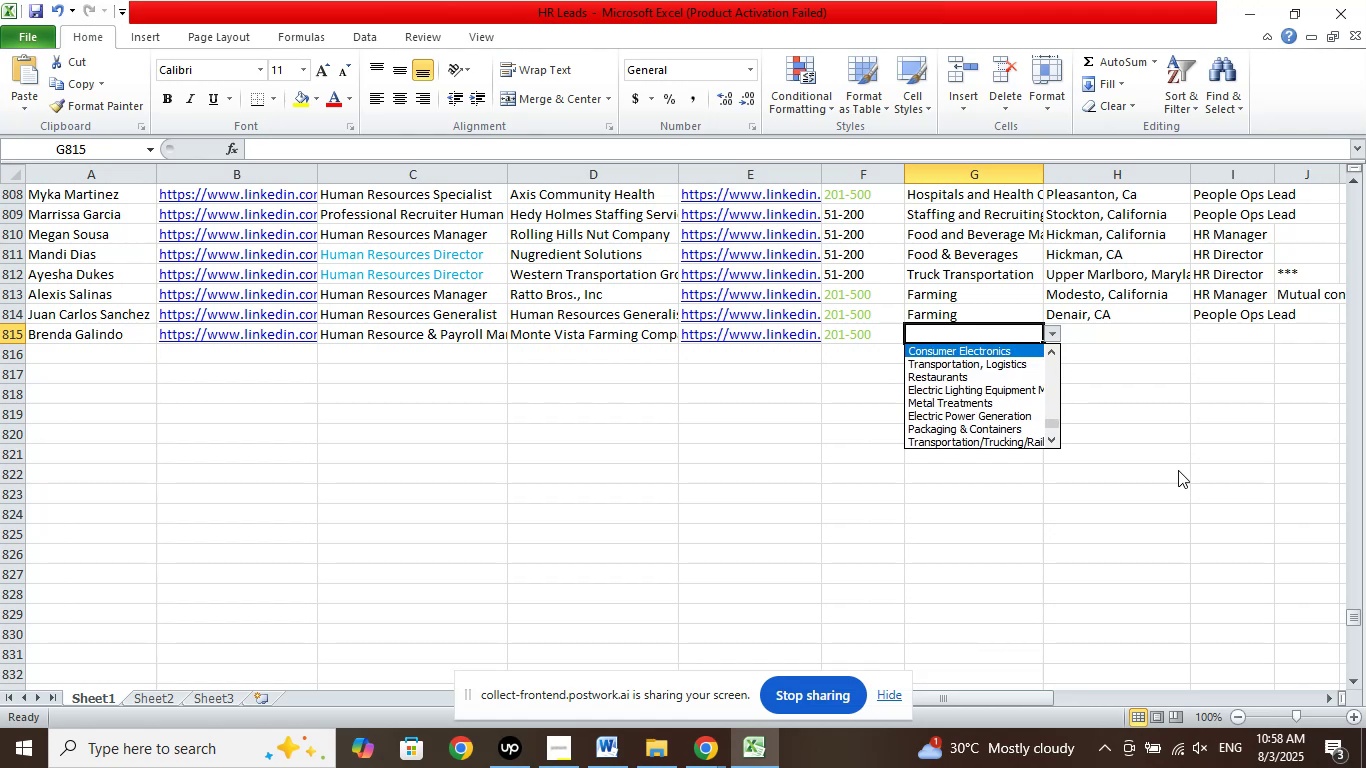 
key(ArrowUp)
 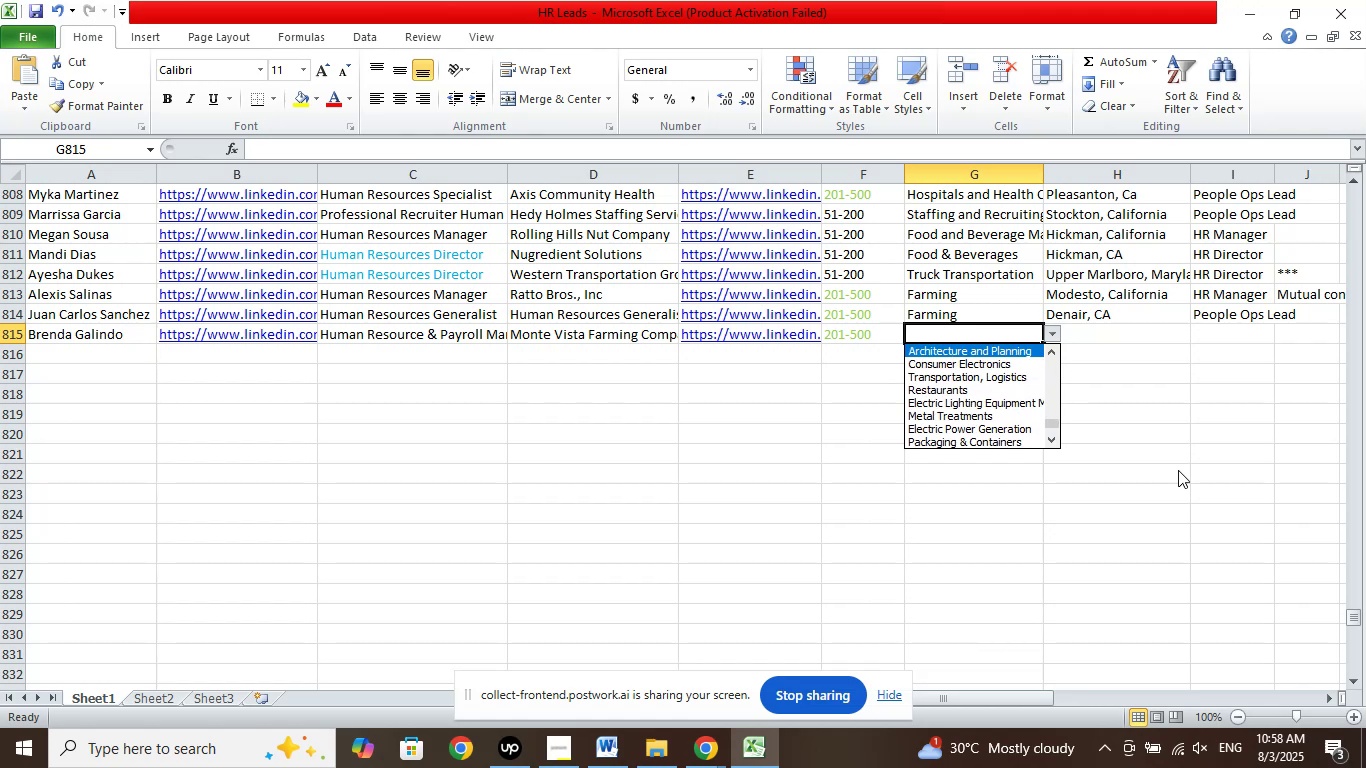 
key(ArrowUp)
 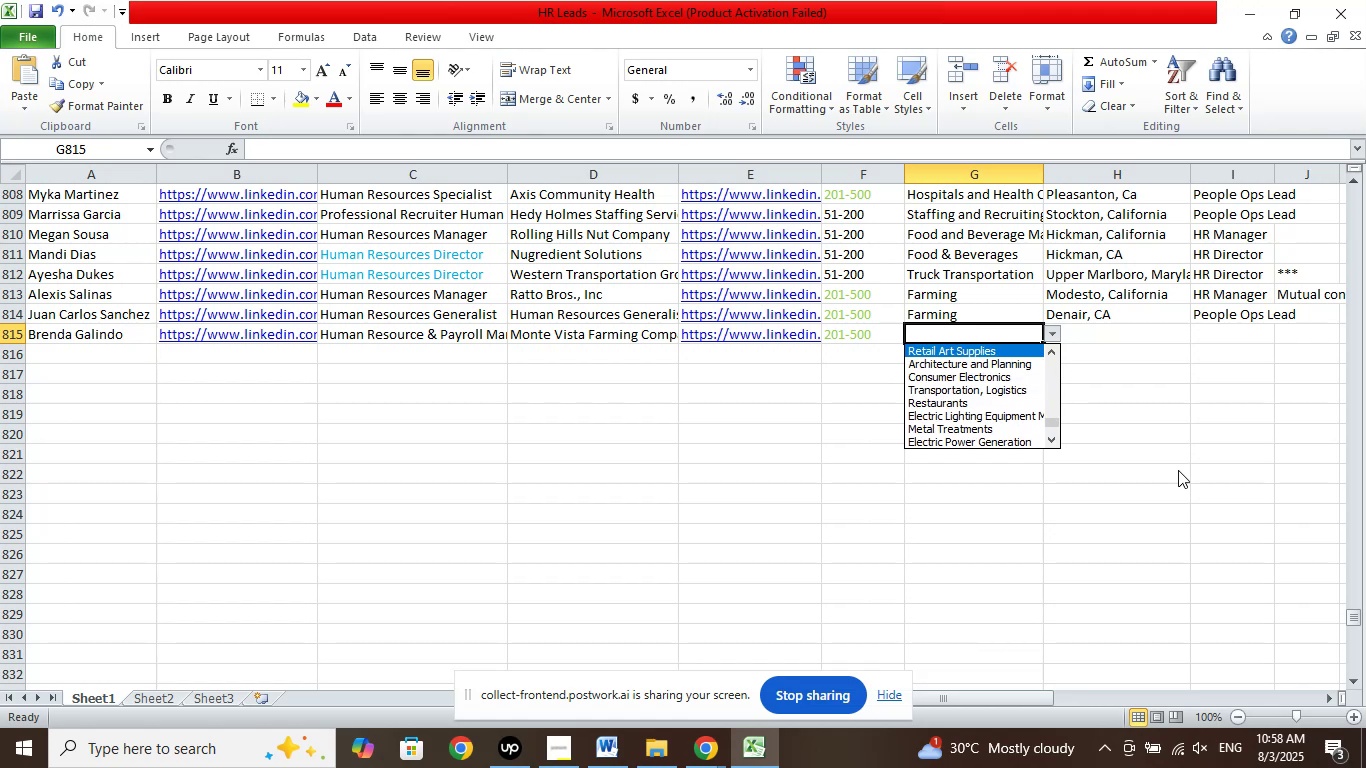 
key(ArrowUp)
 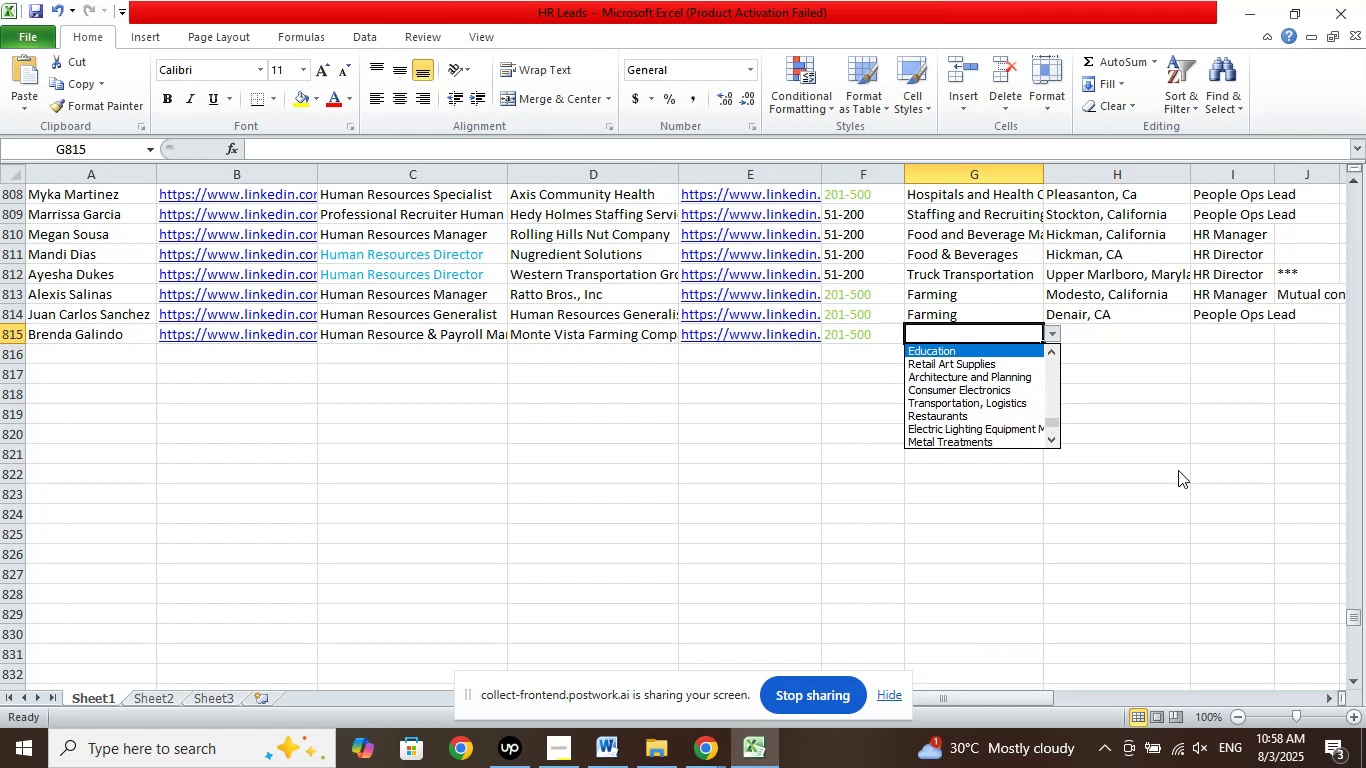 
key(ArrowUp)
 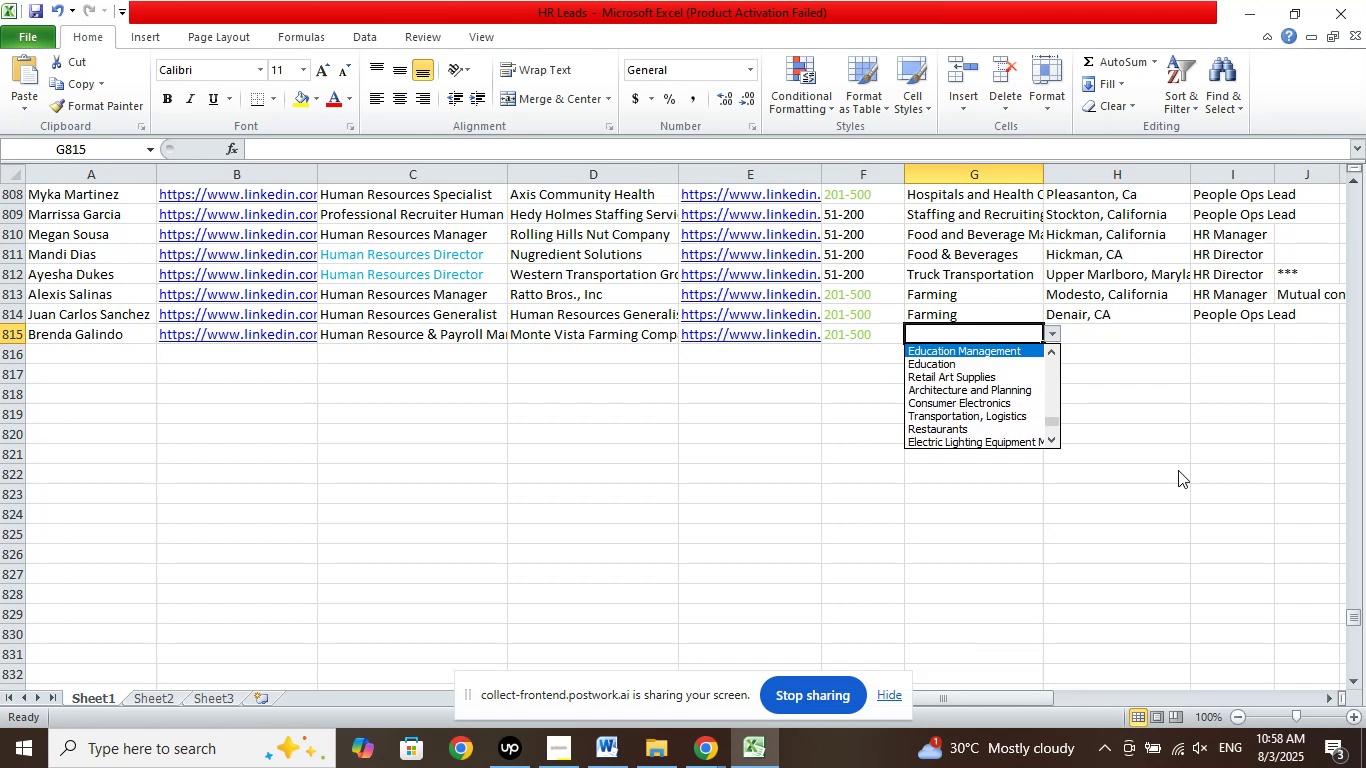 
key(ArrowUp)
 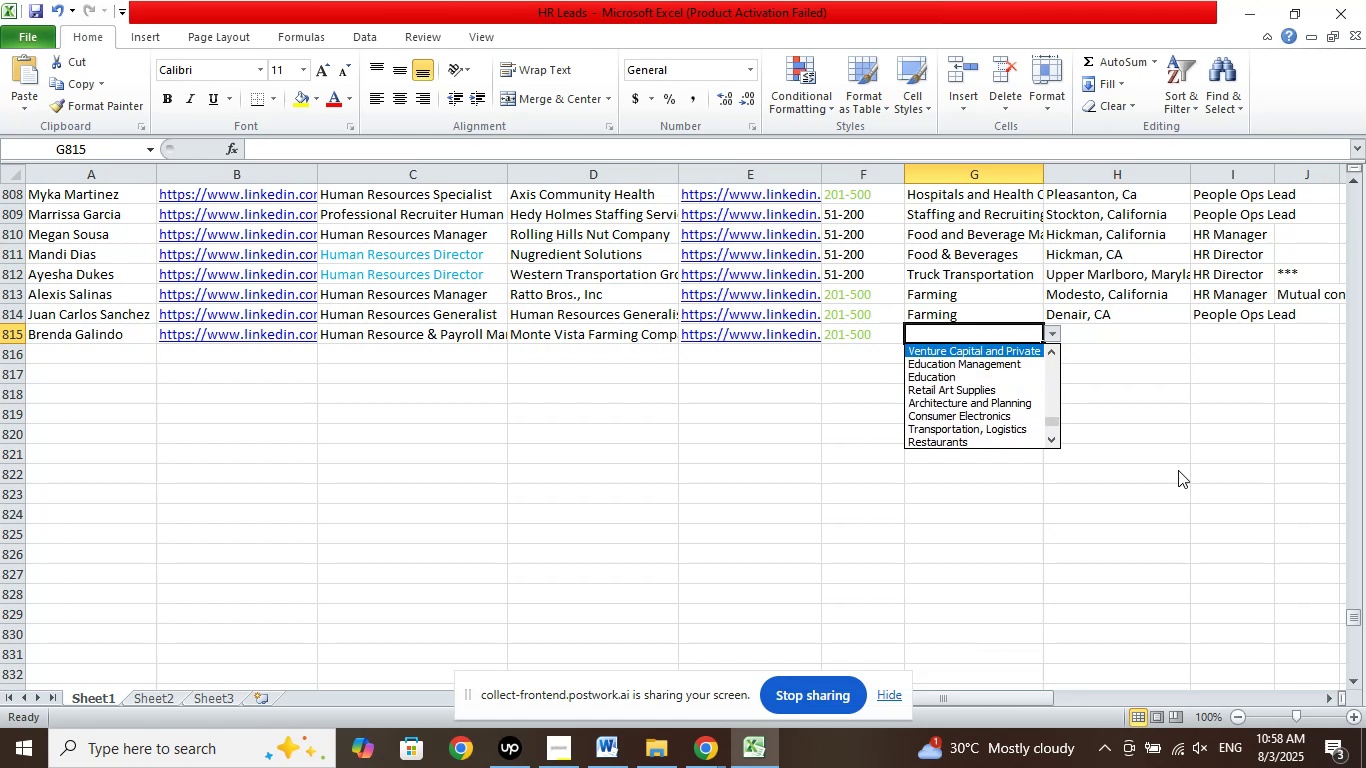 
key(ArrowUp)
 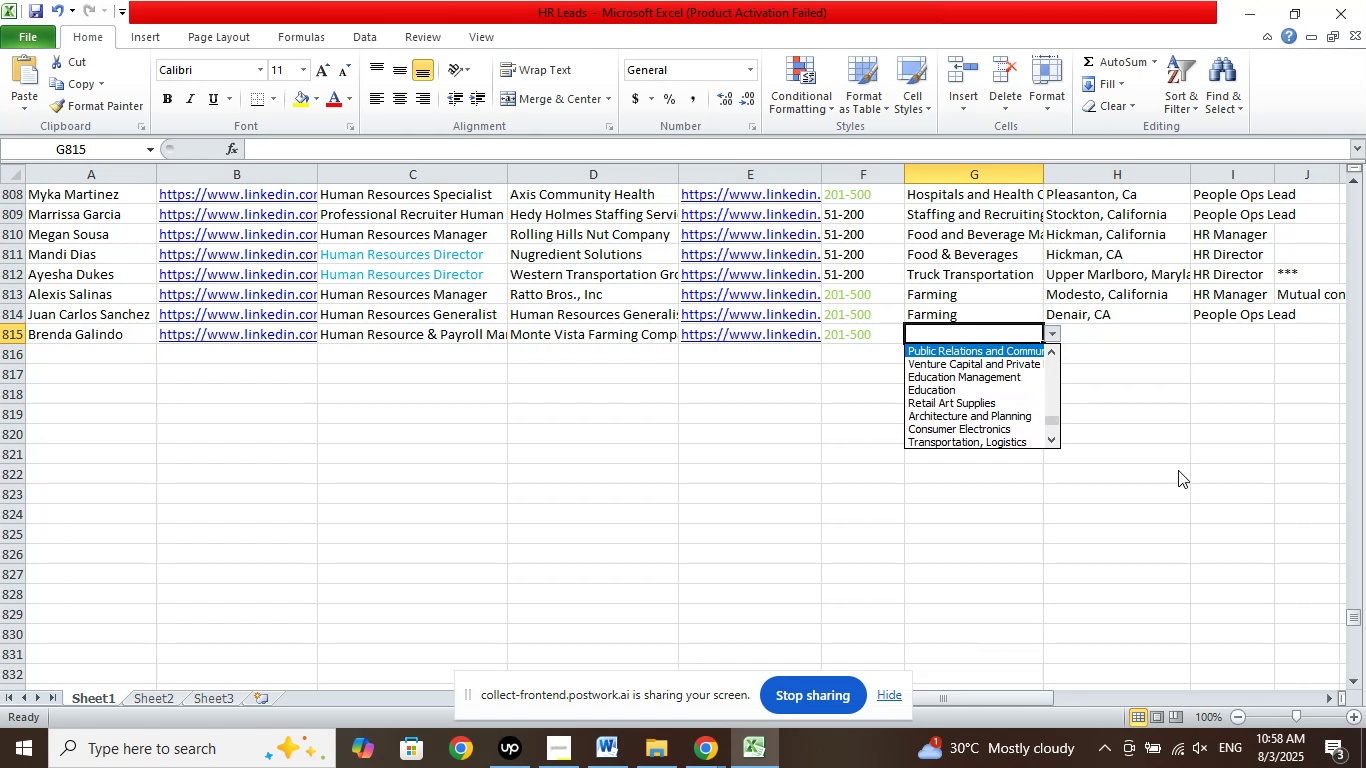 
key(ArrowUp)
 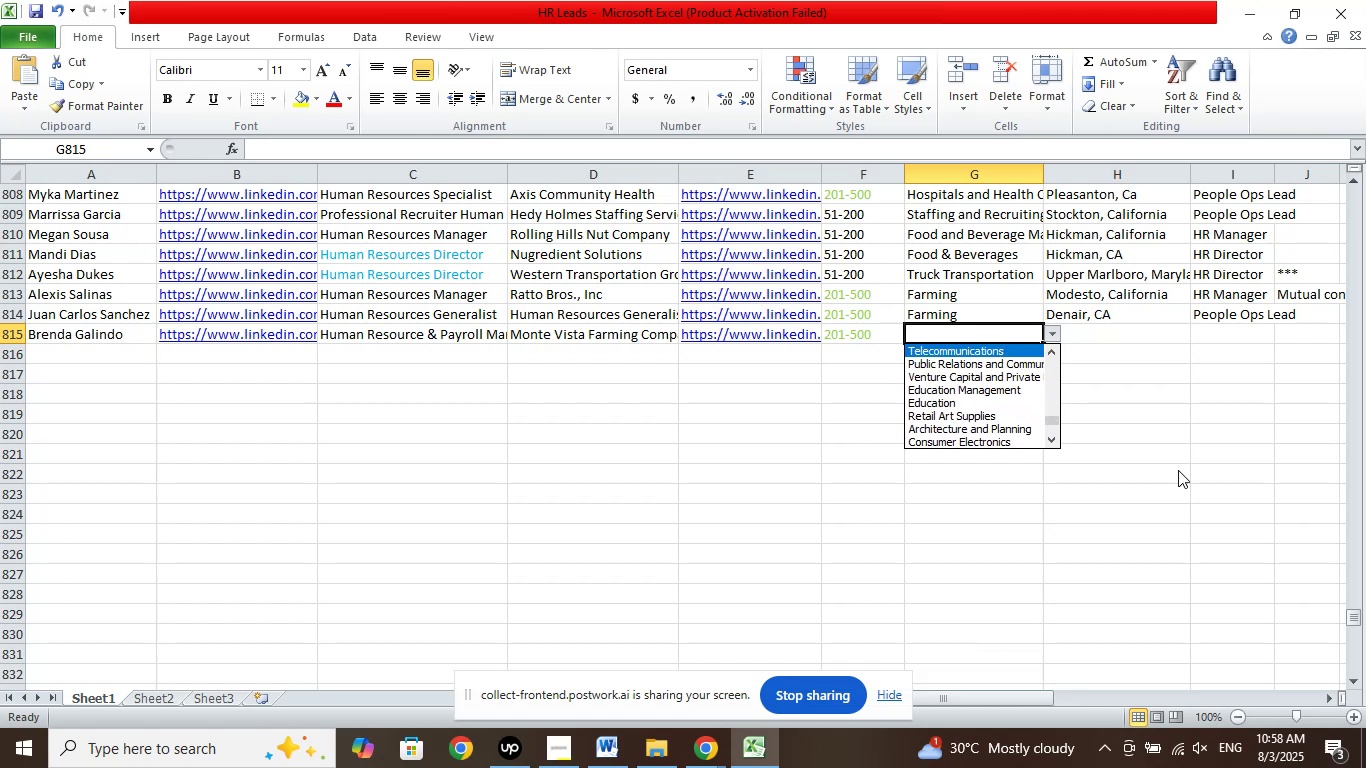 
key(ArrowUp)
 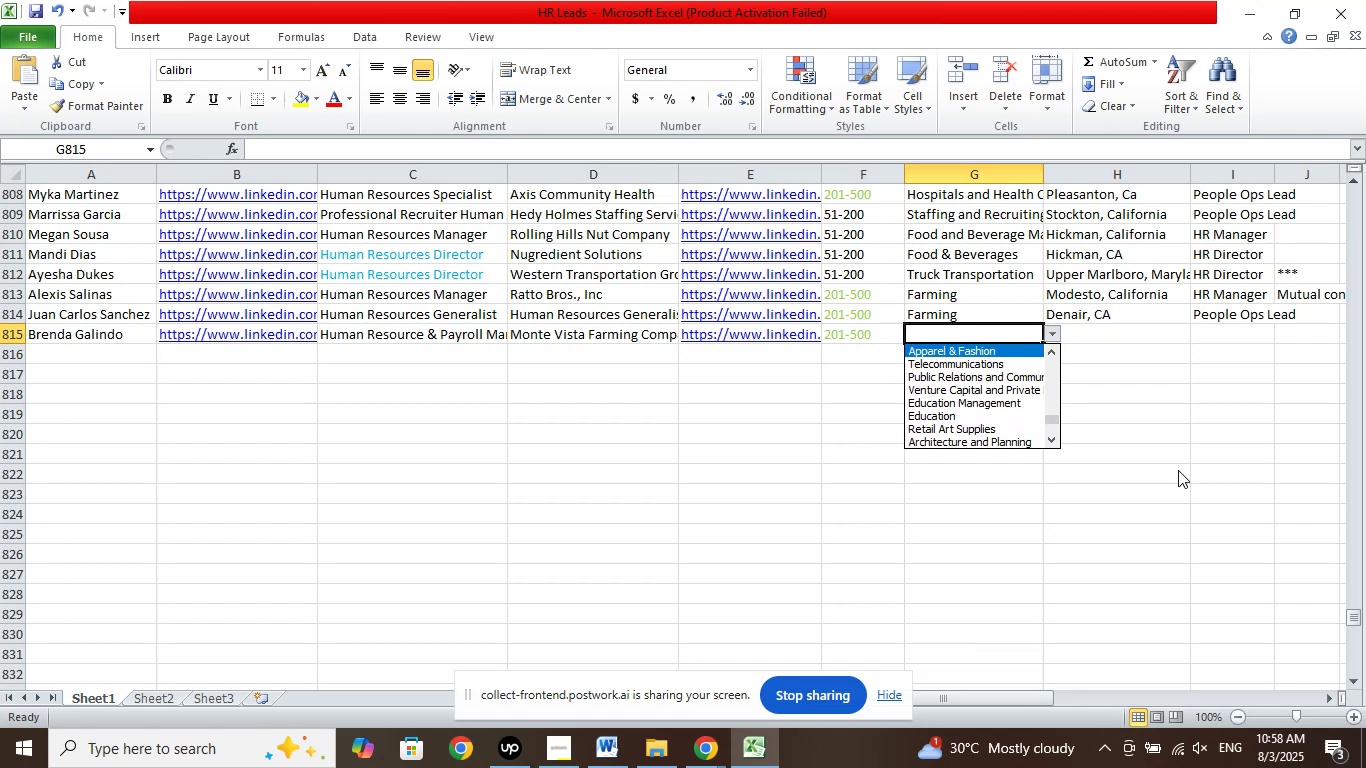 
key(ArrowUp)
 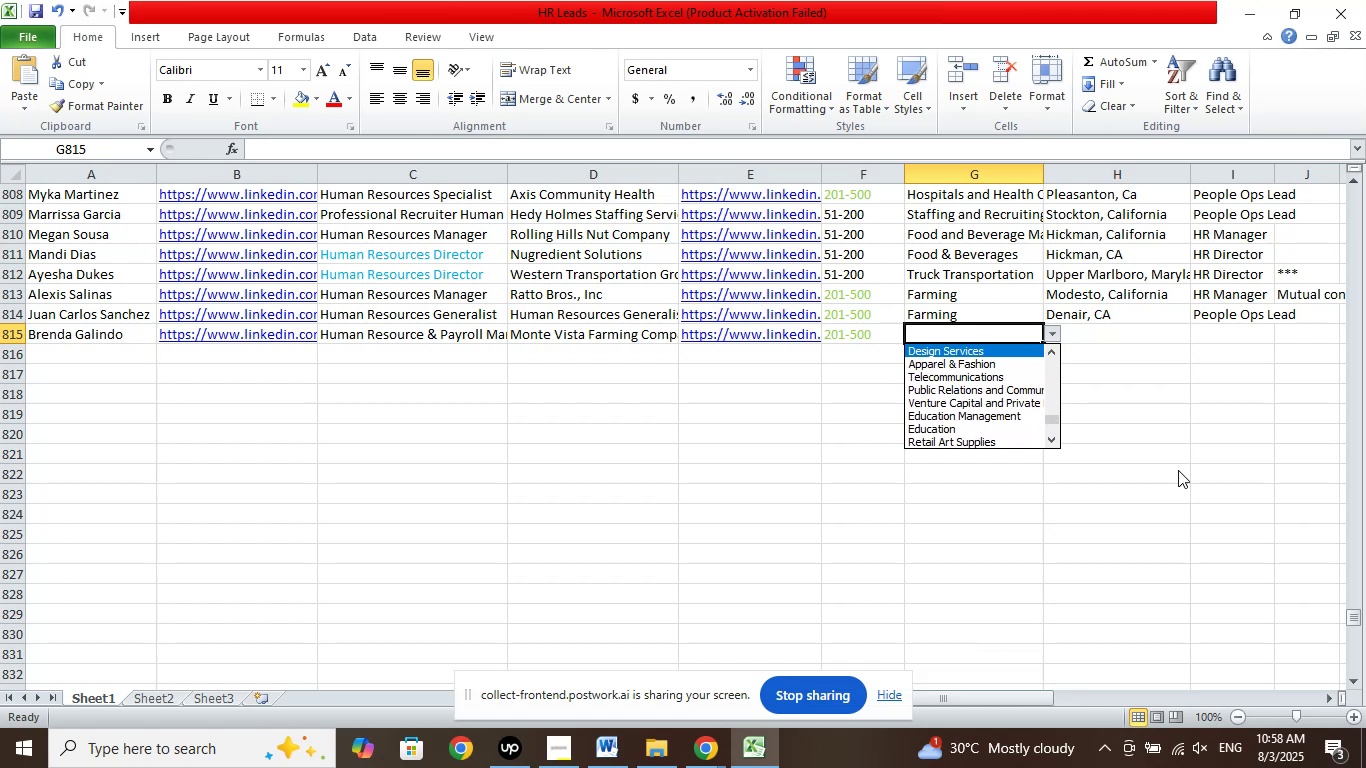 
key(ArrowUp)
 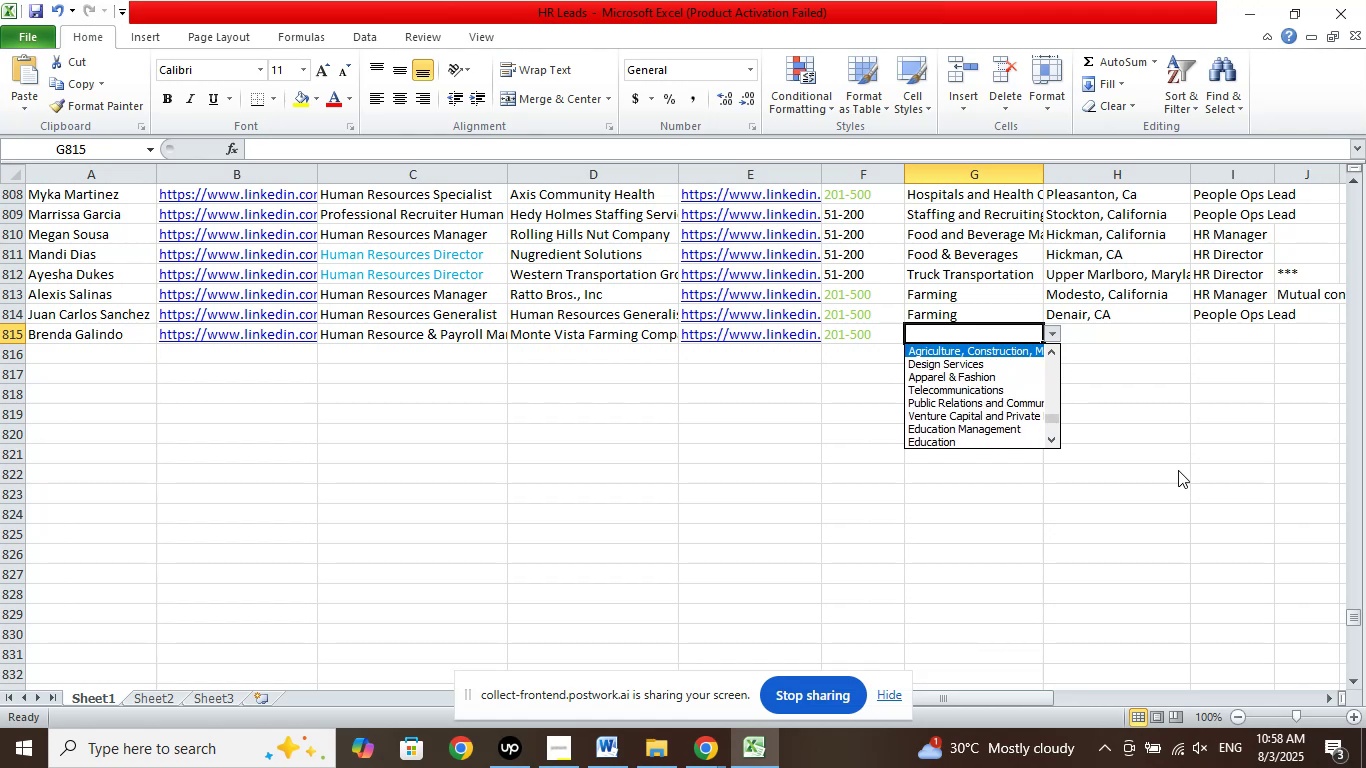 
key(ArrowUp)
 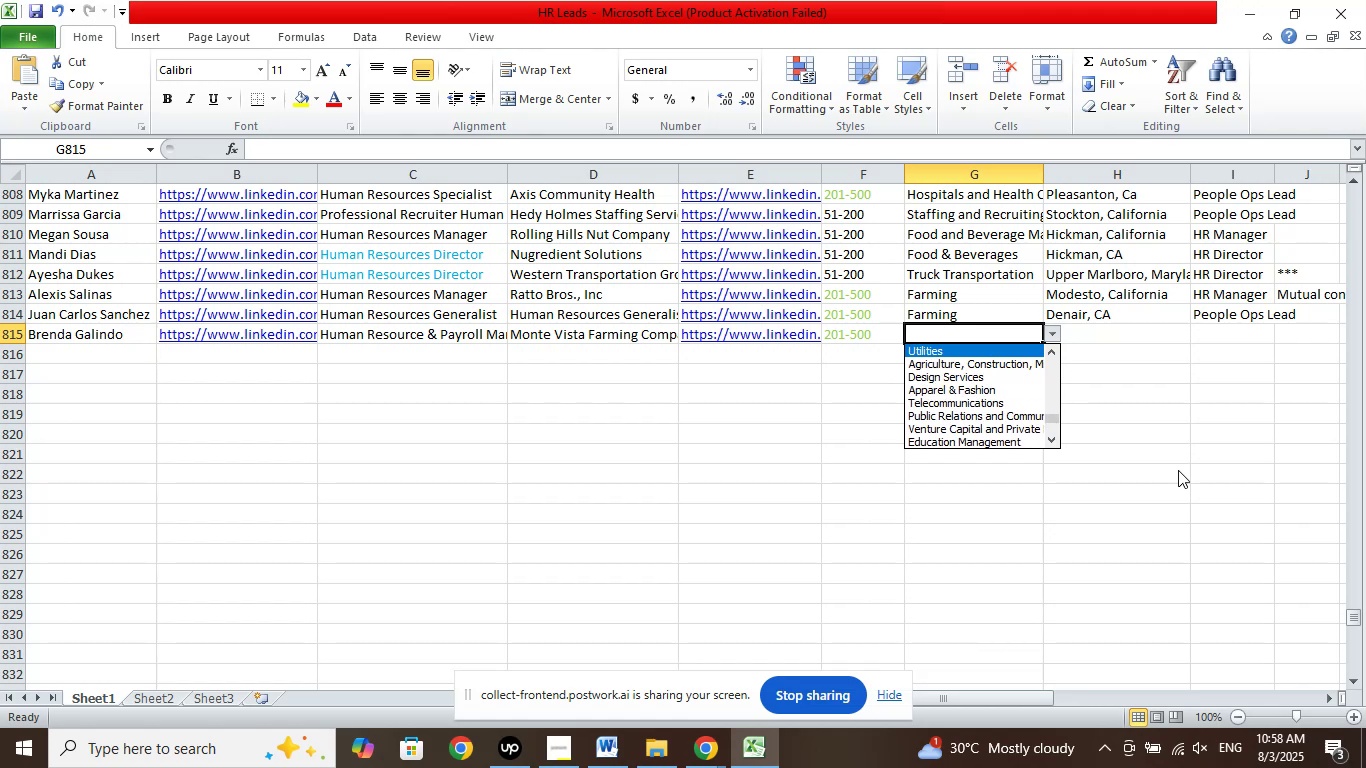 
key(ArrowUp)
 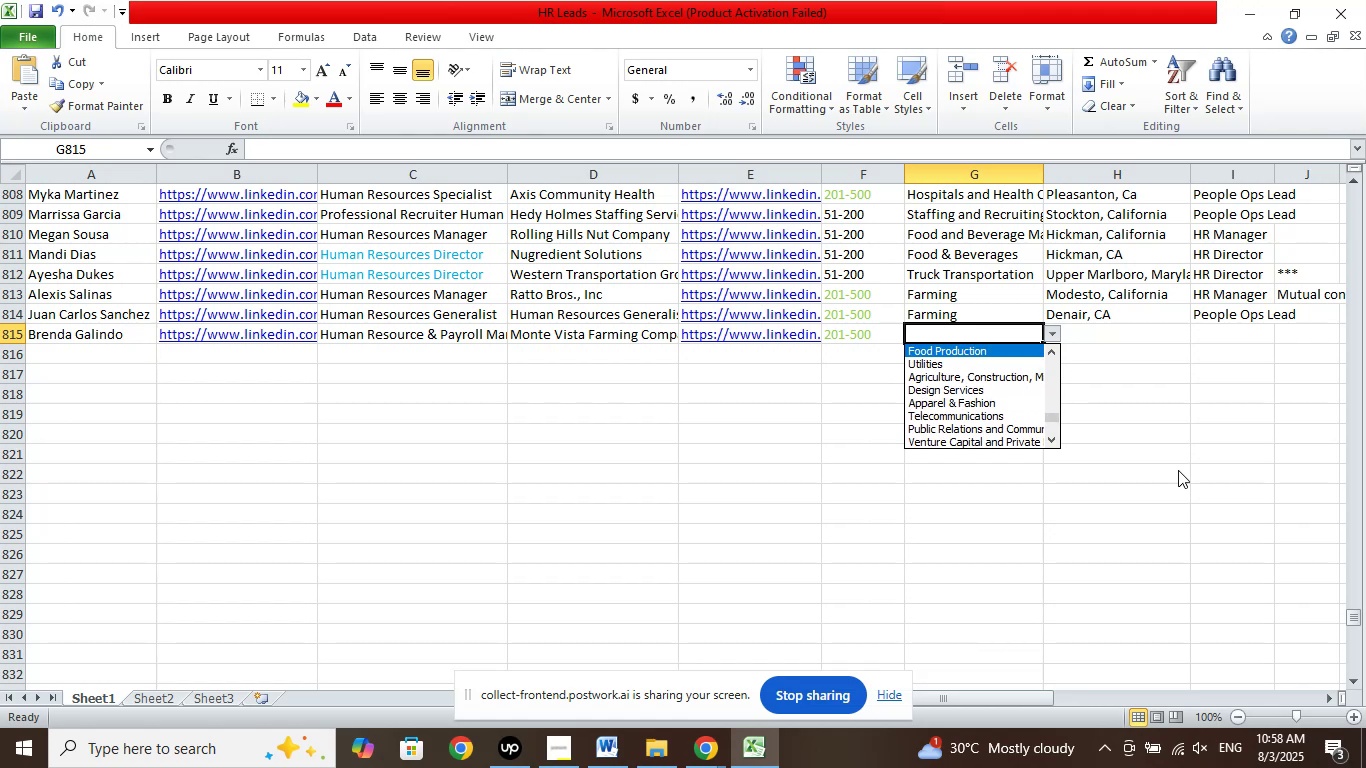 
key(ArrowUp)
 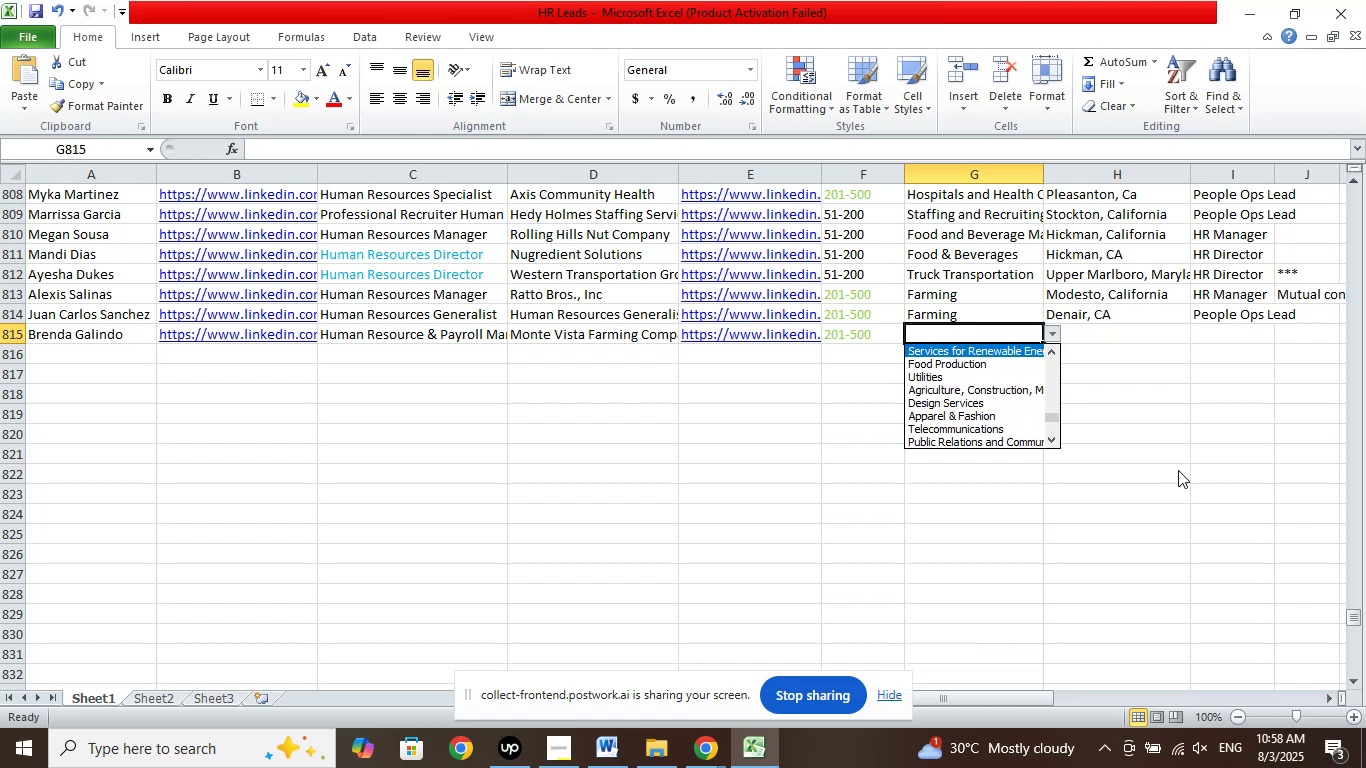 
key(ArrowUp)
 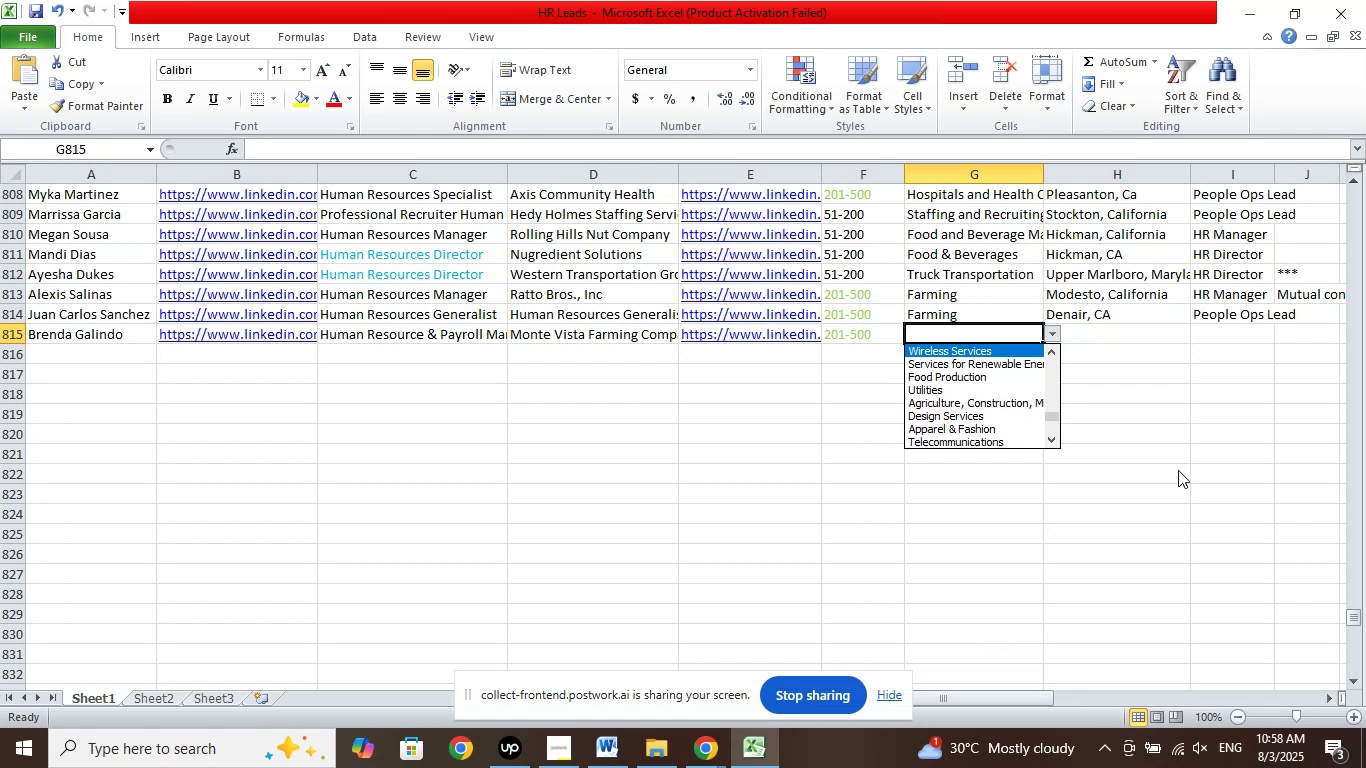 
key(ArrowUp)
 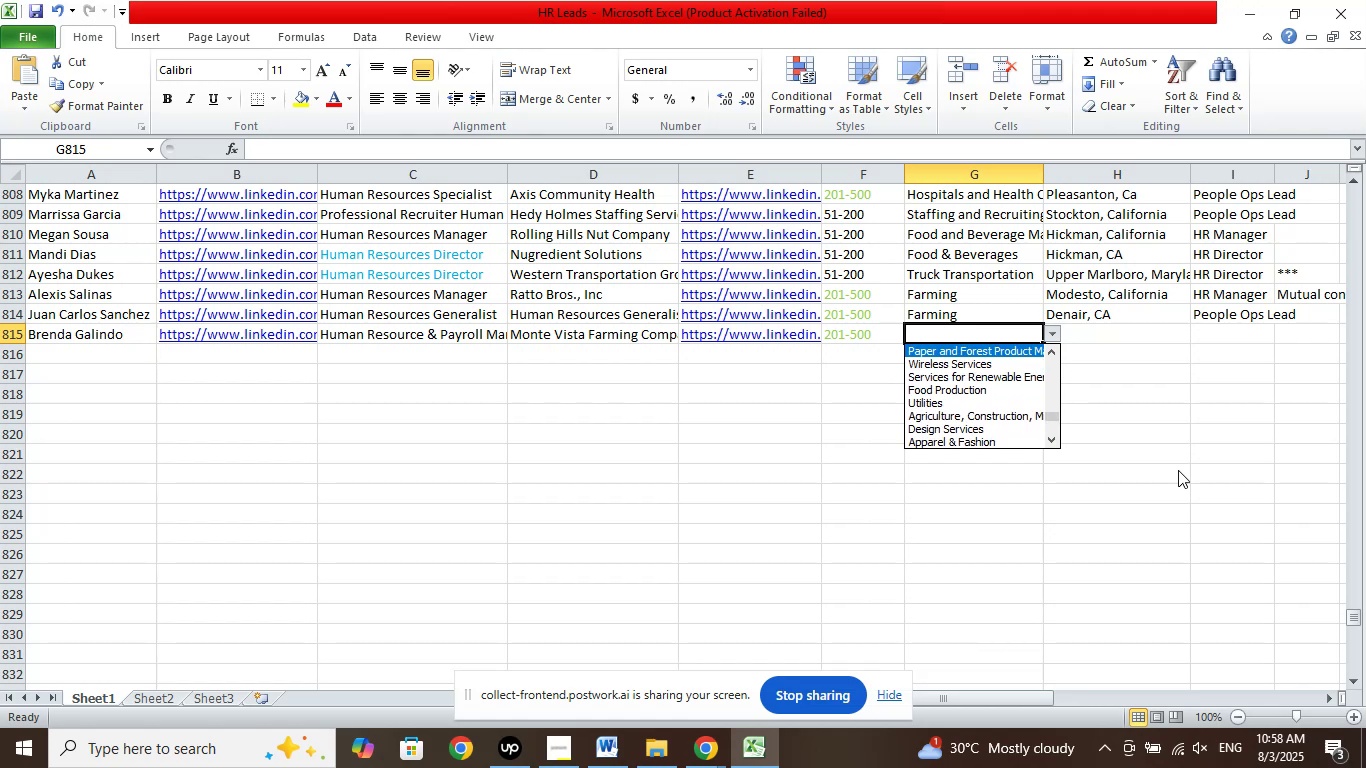 
key(ArrowUp)
 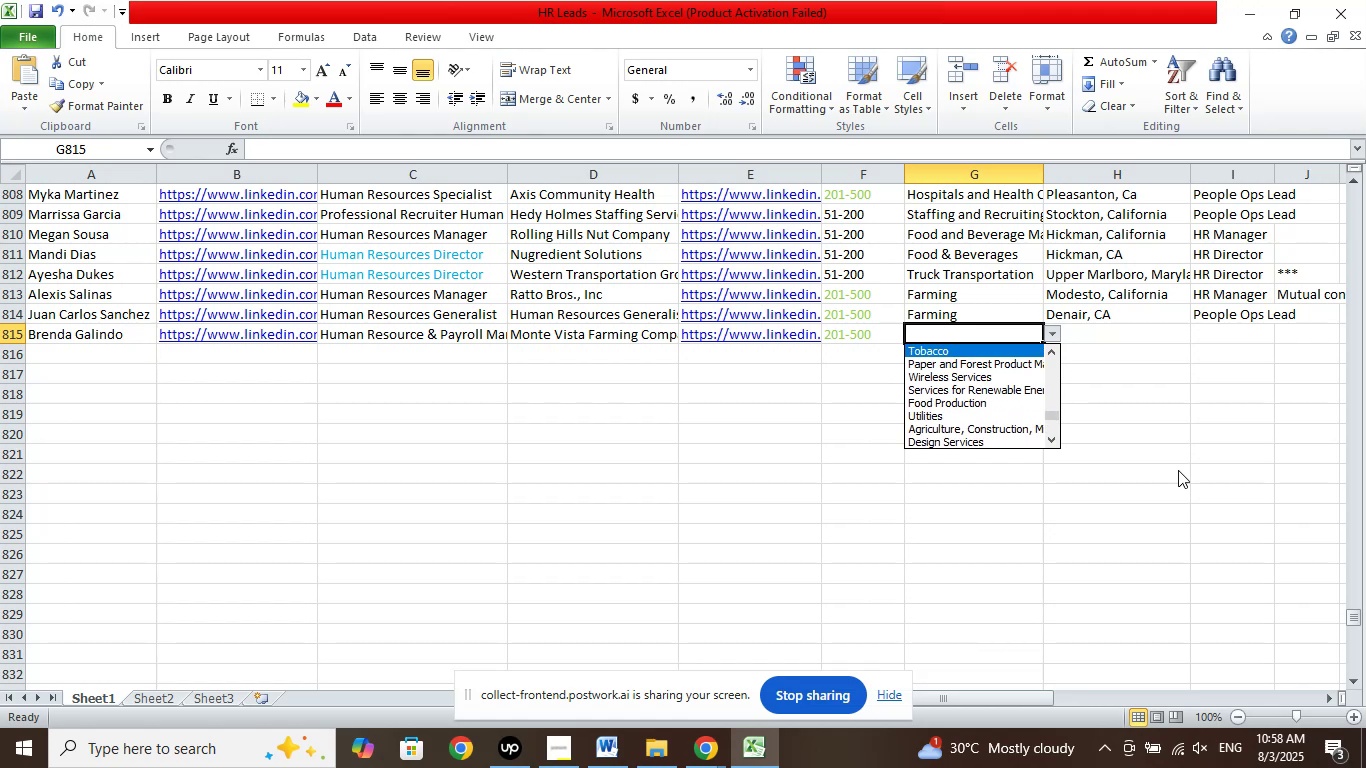 
key(ArrowUp)
 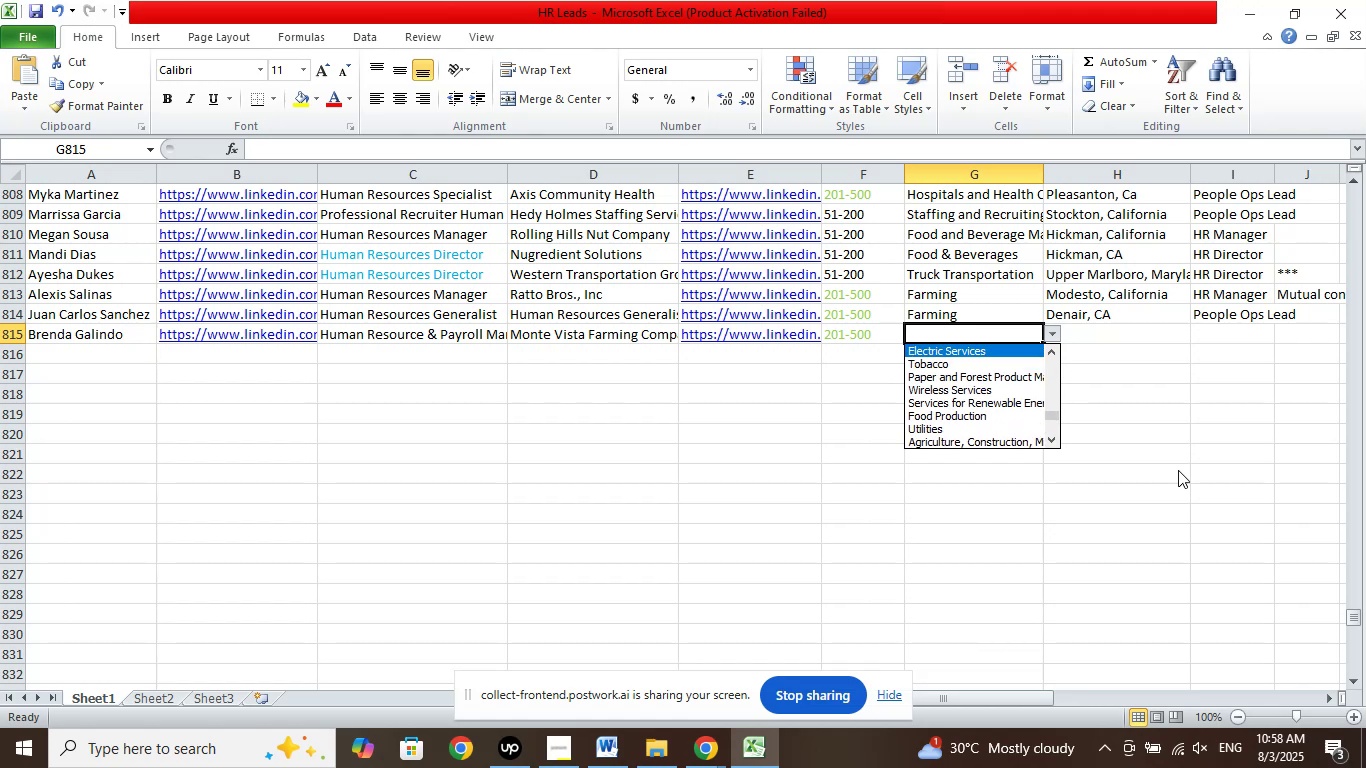 
key(ArrowUp)
 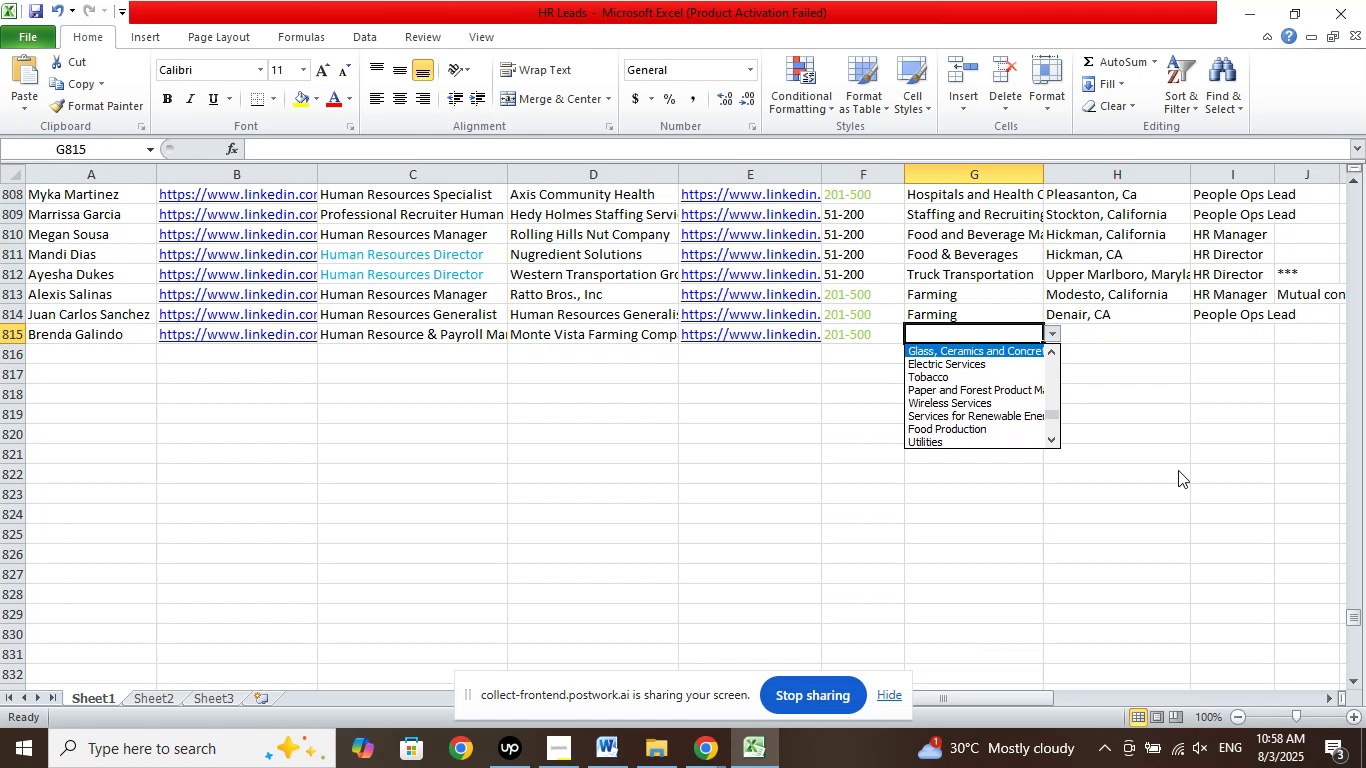 
key(ArrowUp)
 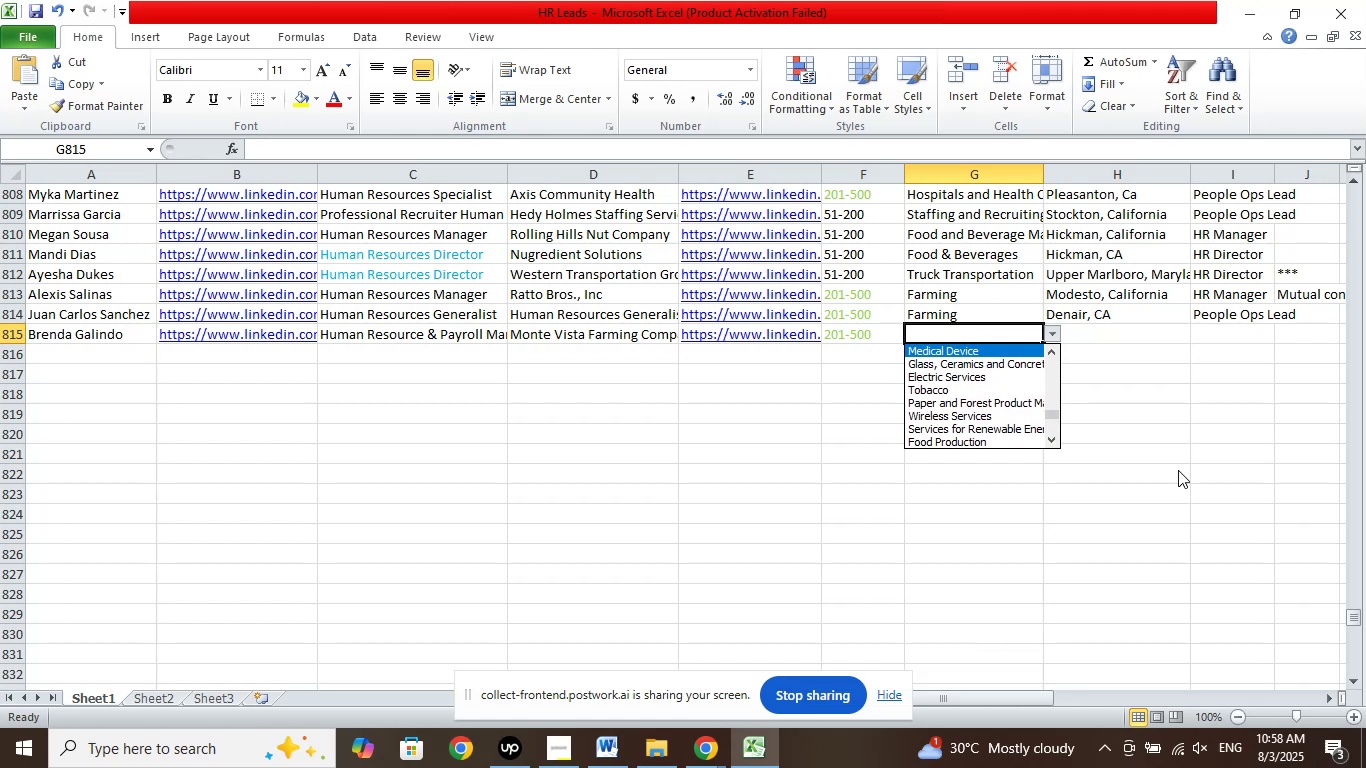 
key(ArrowUp)
 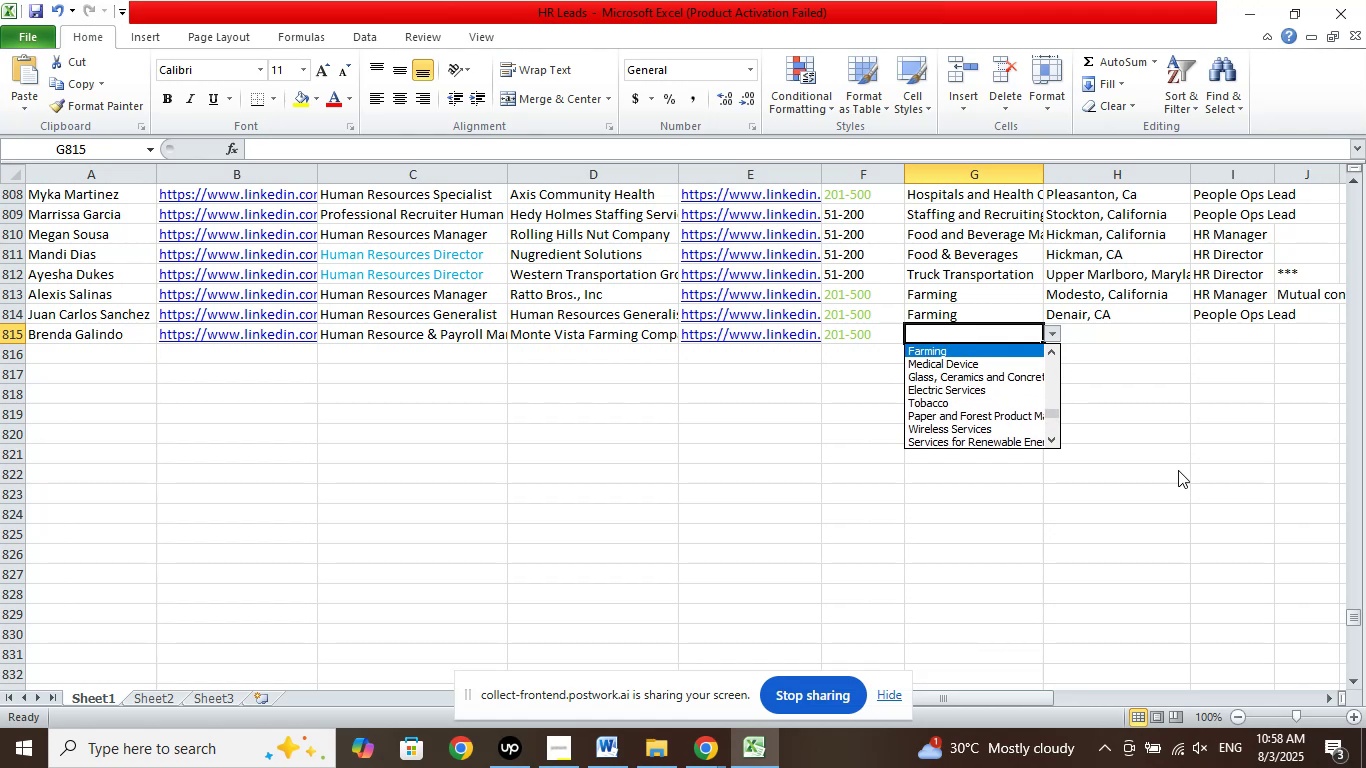 
key(ArrowUp)
 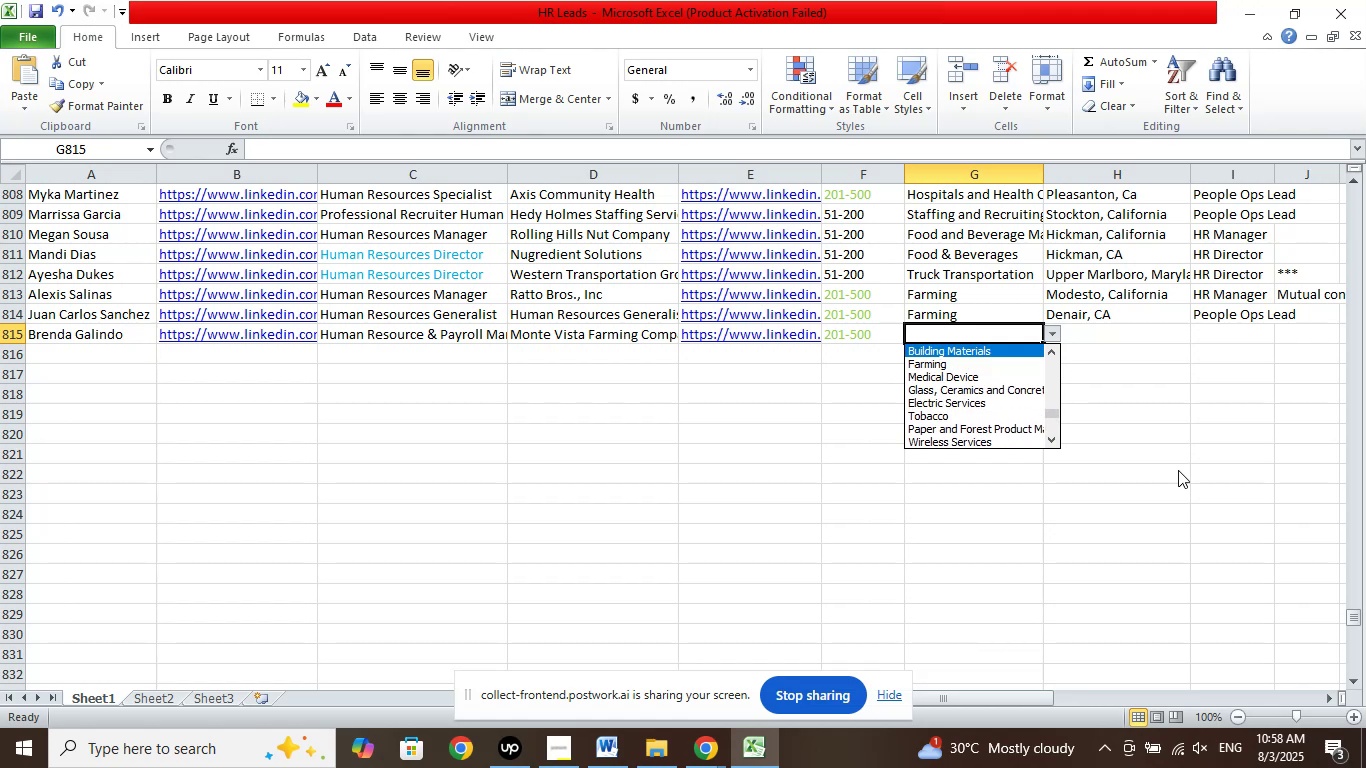 
key(ArrowUp)
 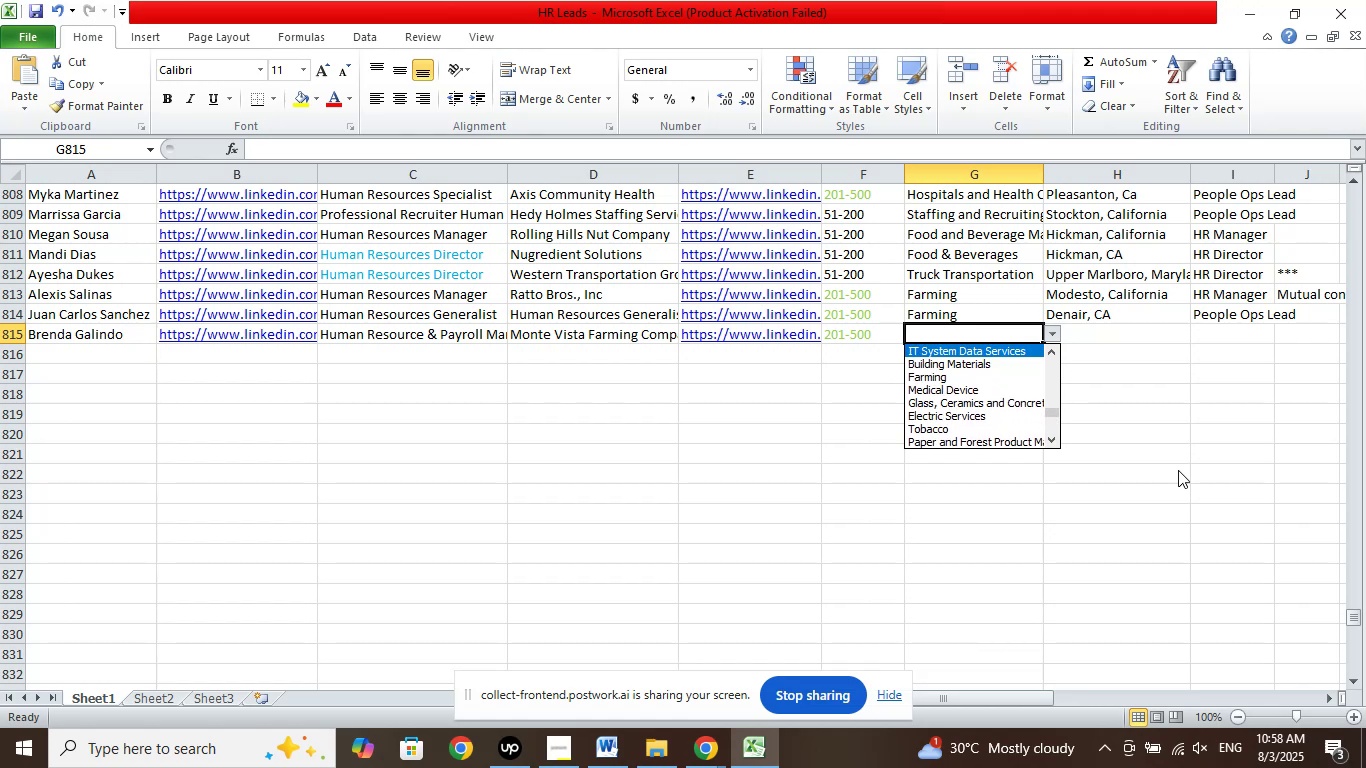 
key(ArrowUp)
 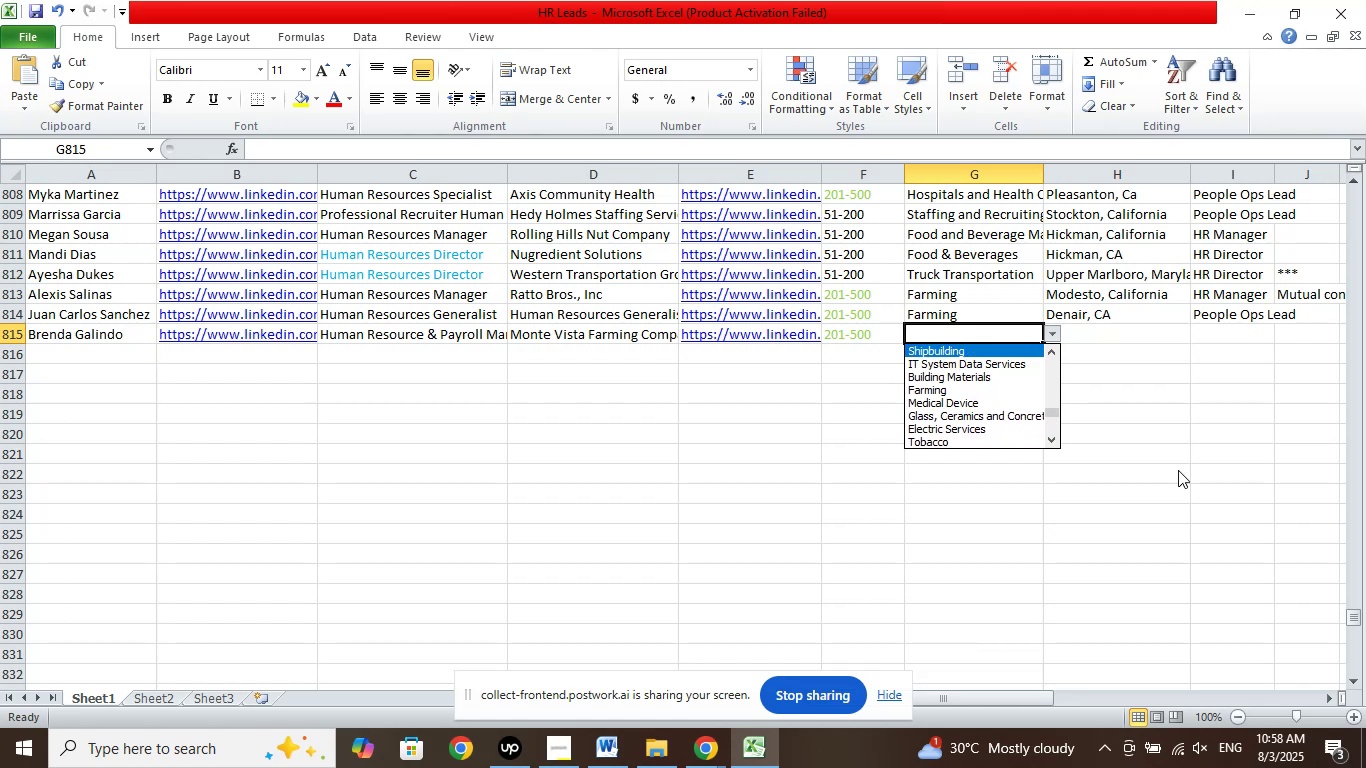 
key(ArrowUp)
 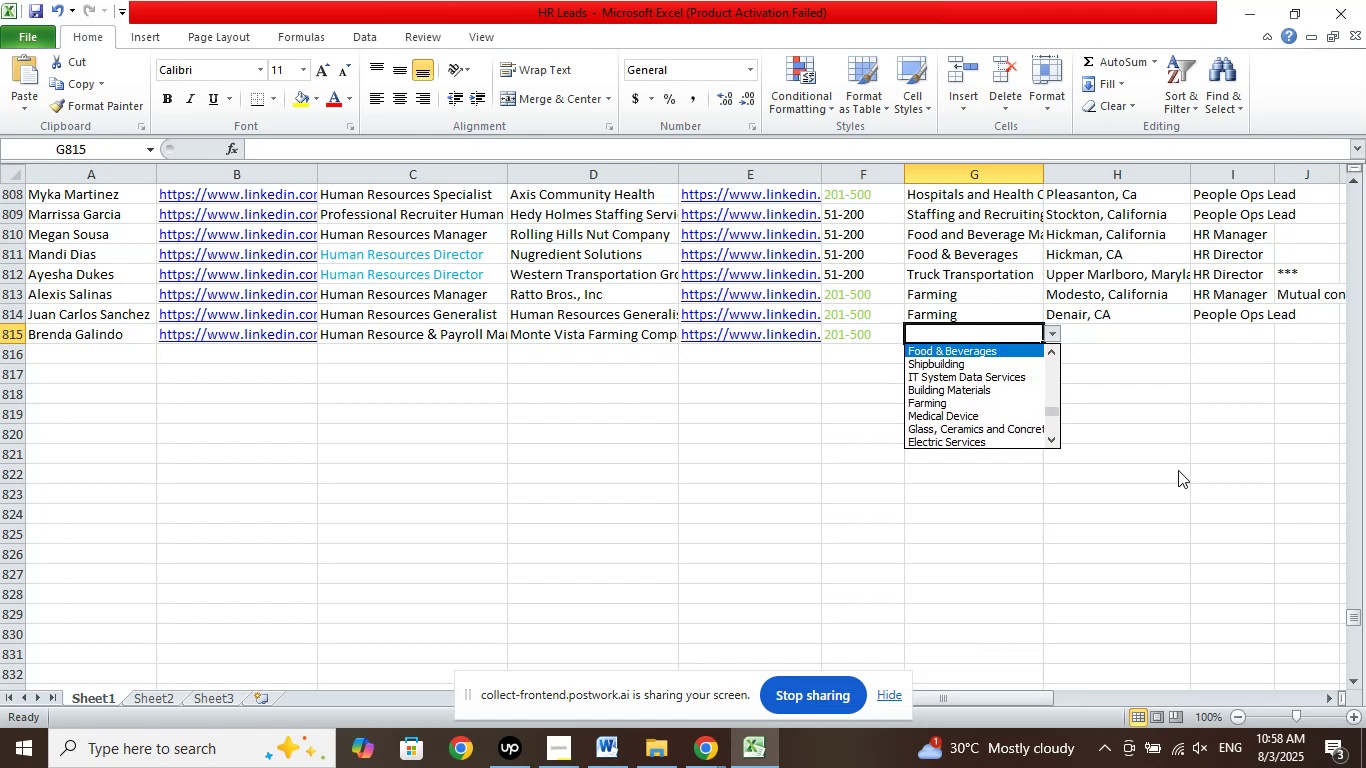 
key(ArrowUp)
 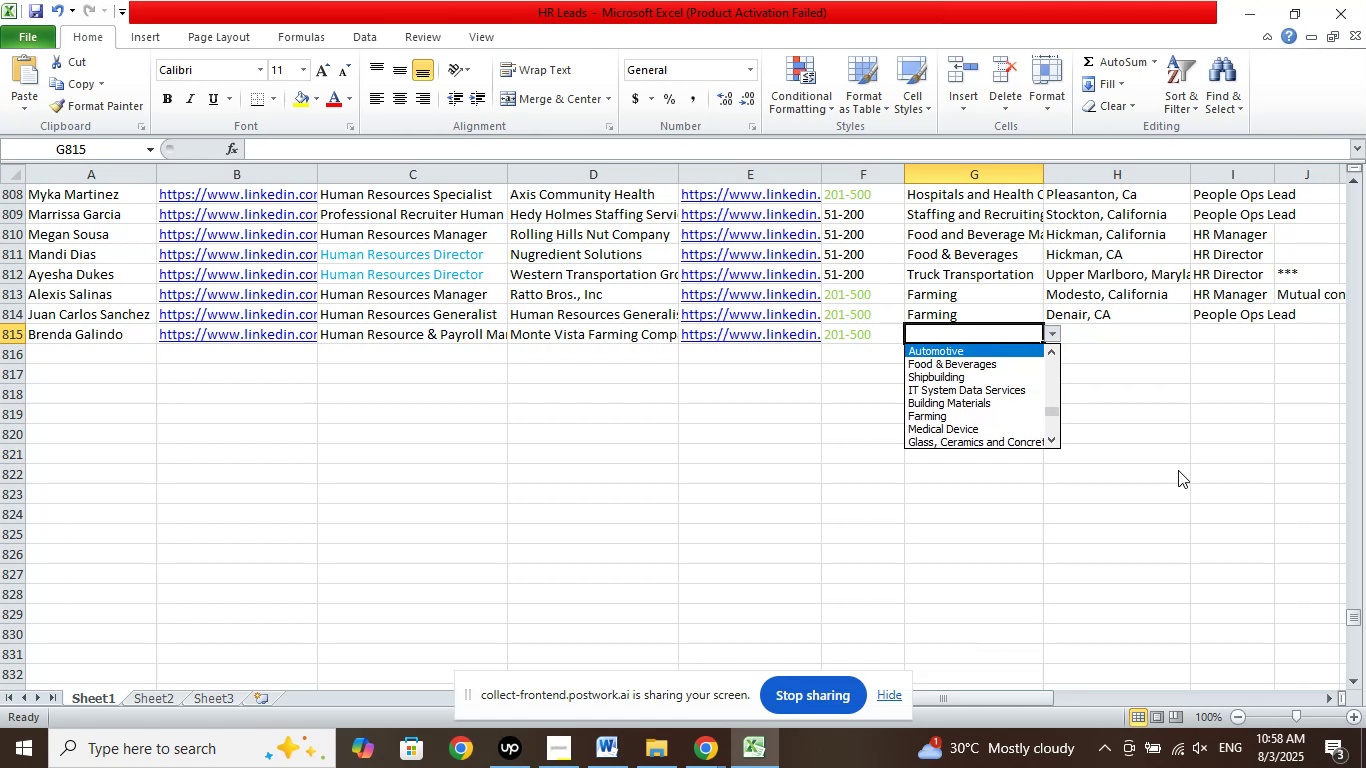 
key(ArrowUp)
 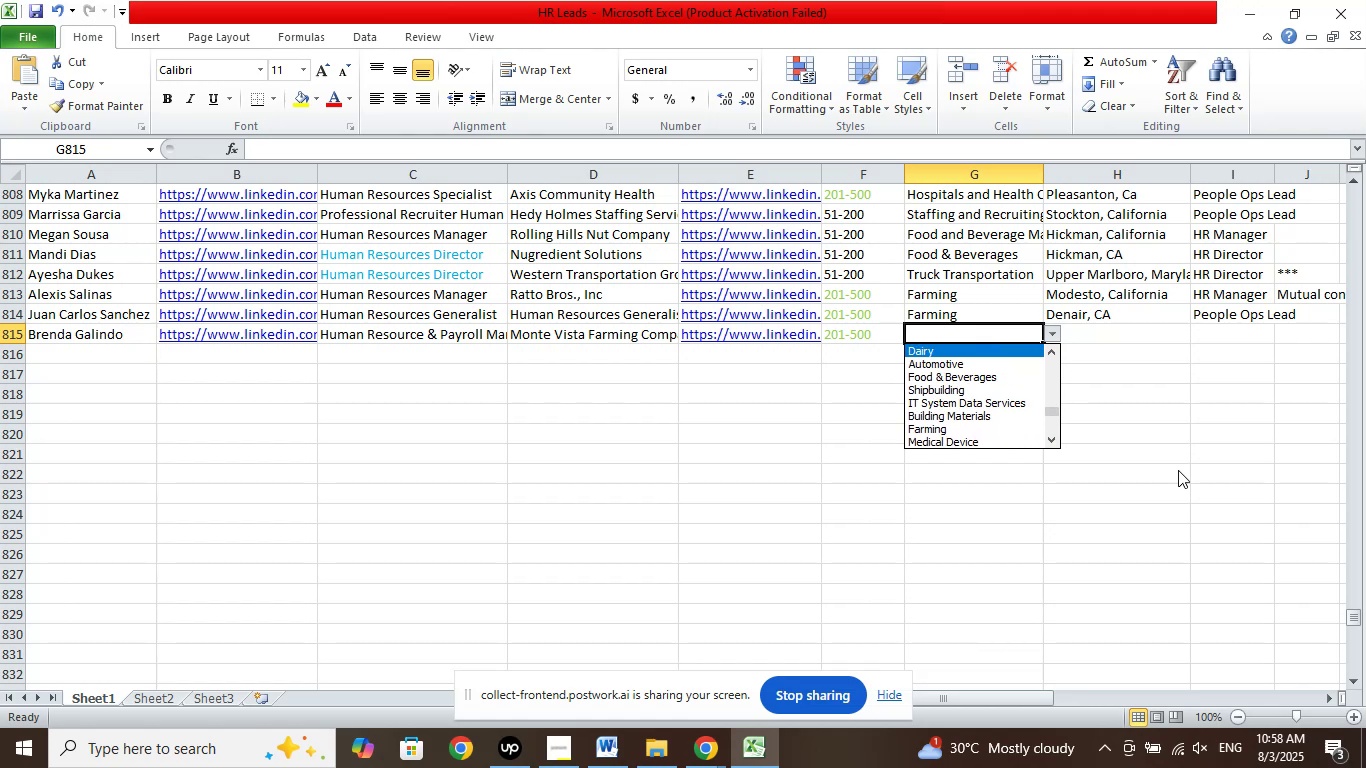 
key(ArrowUp)
 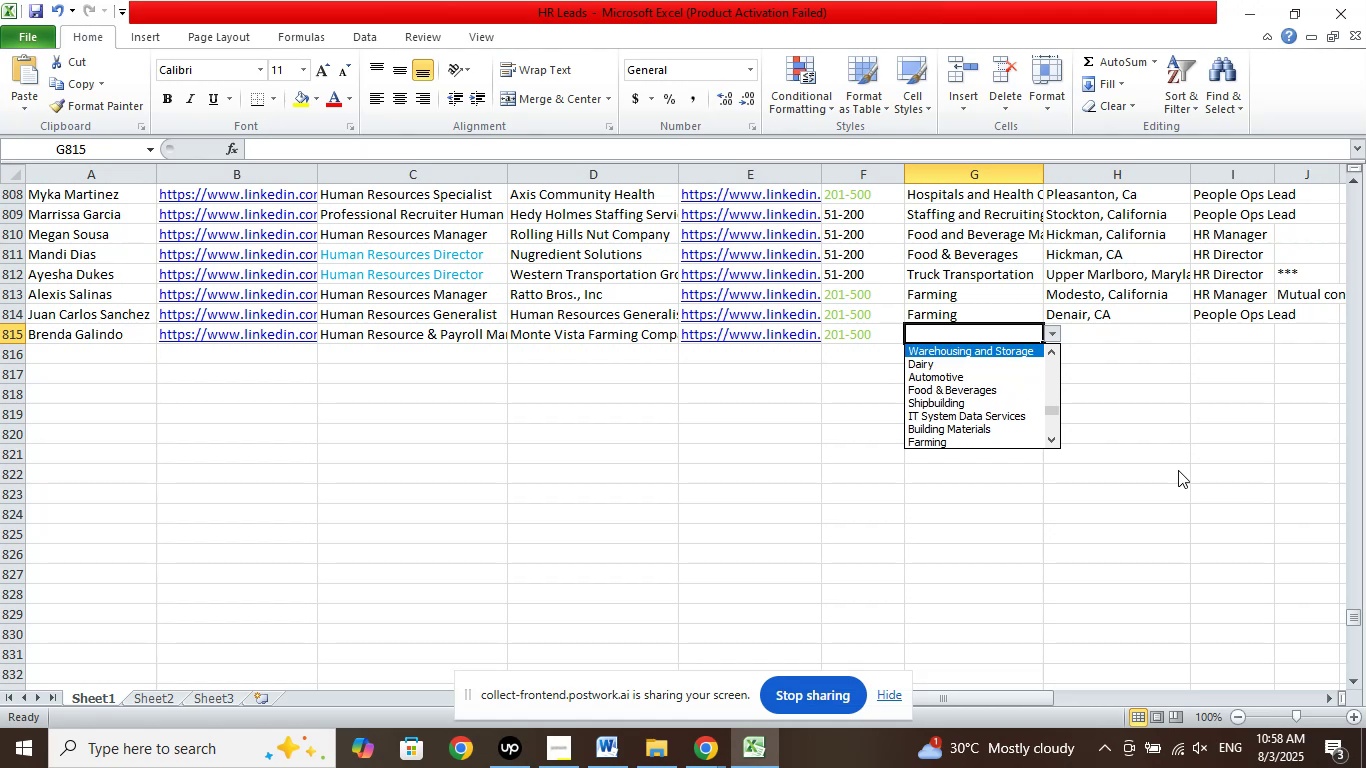 
key(ArrowUp)
 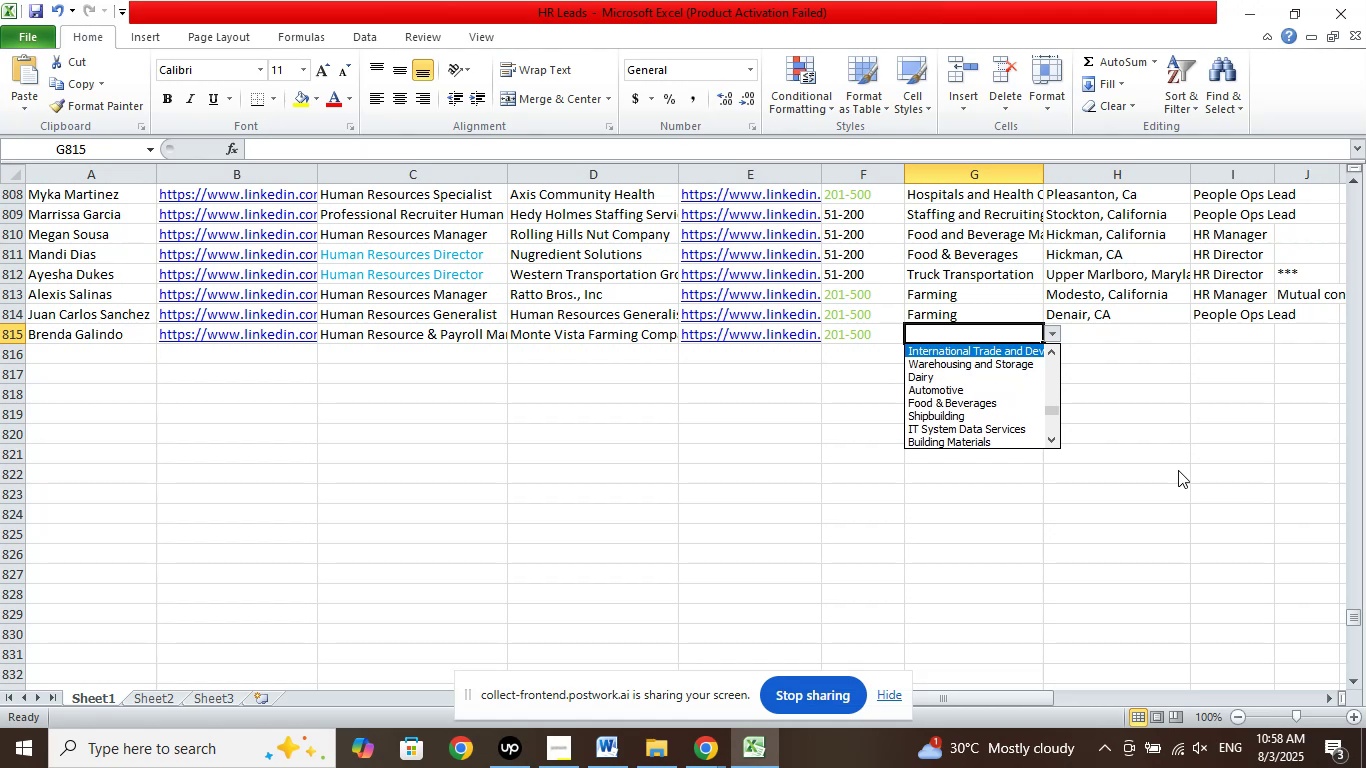 
key(ArrowUp)
 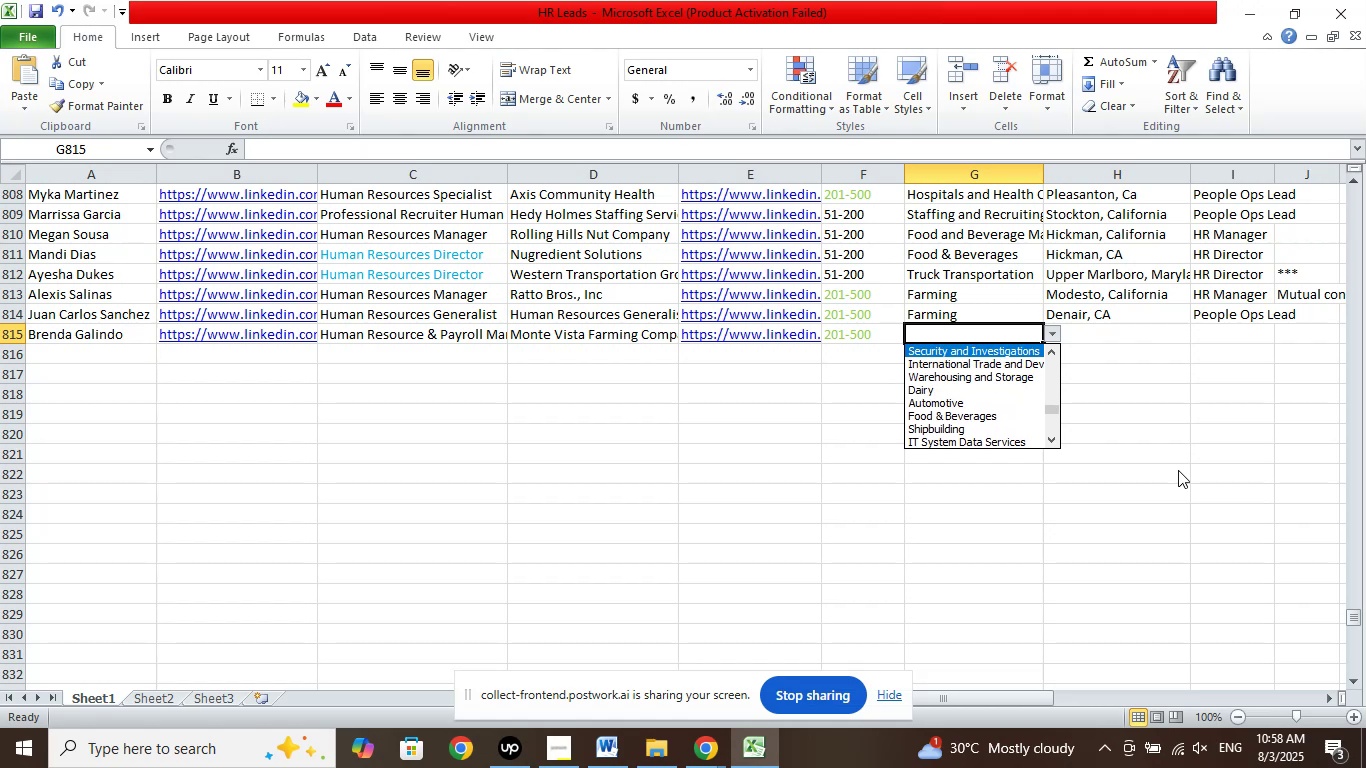 
key(ArrowUp)
 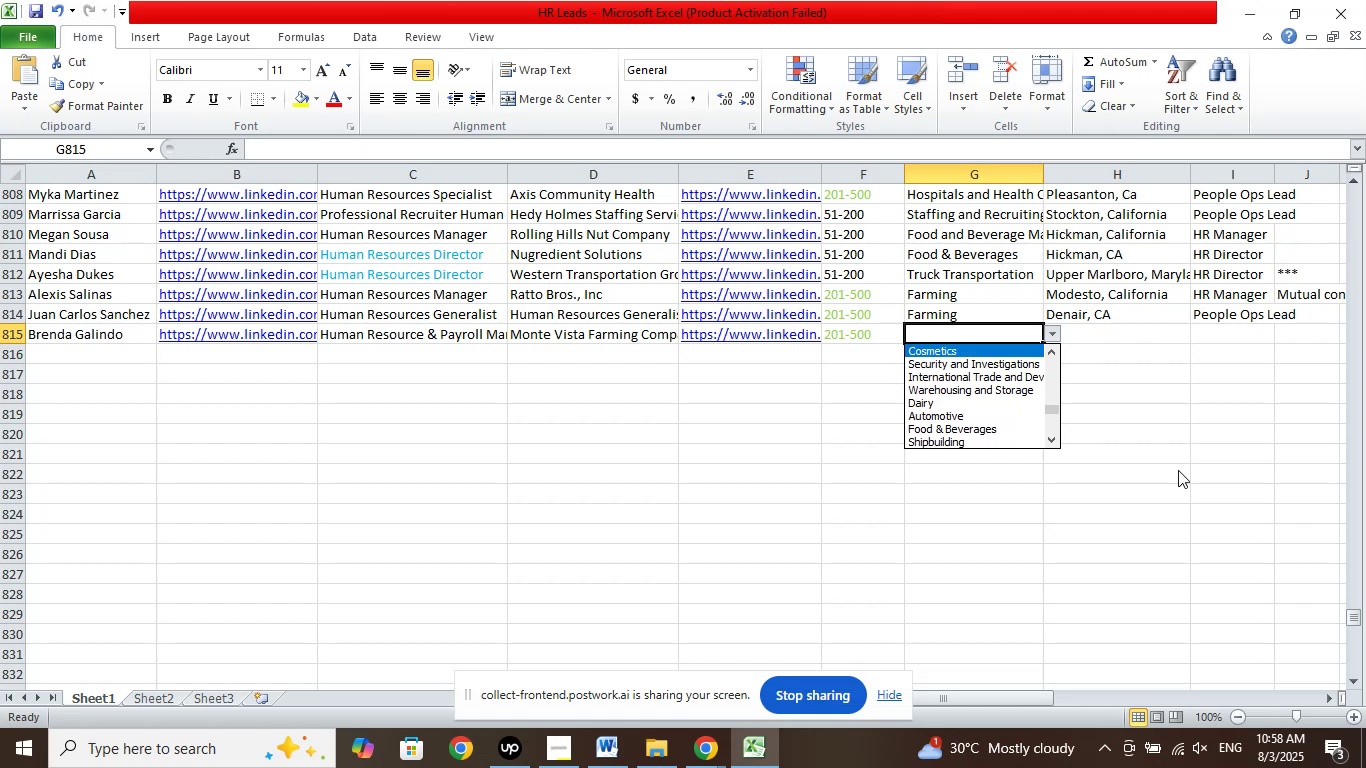 
key(ArrowUp)
 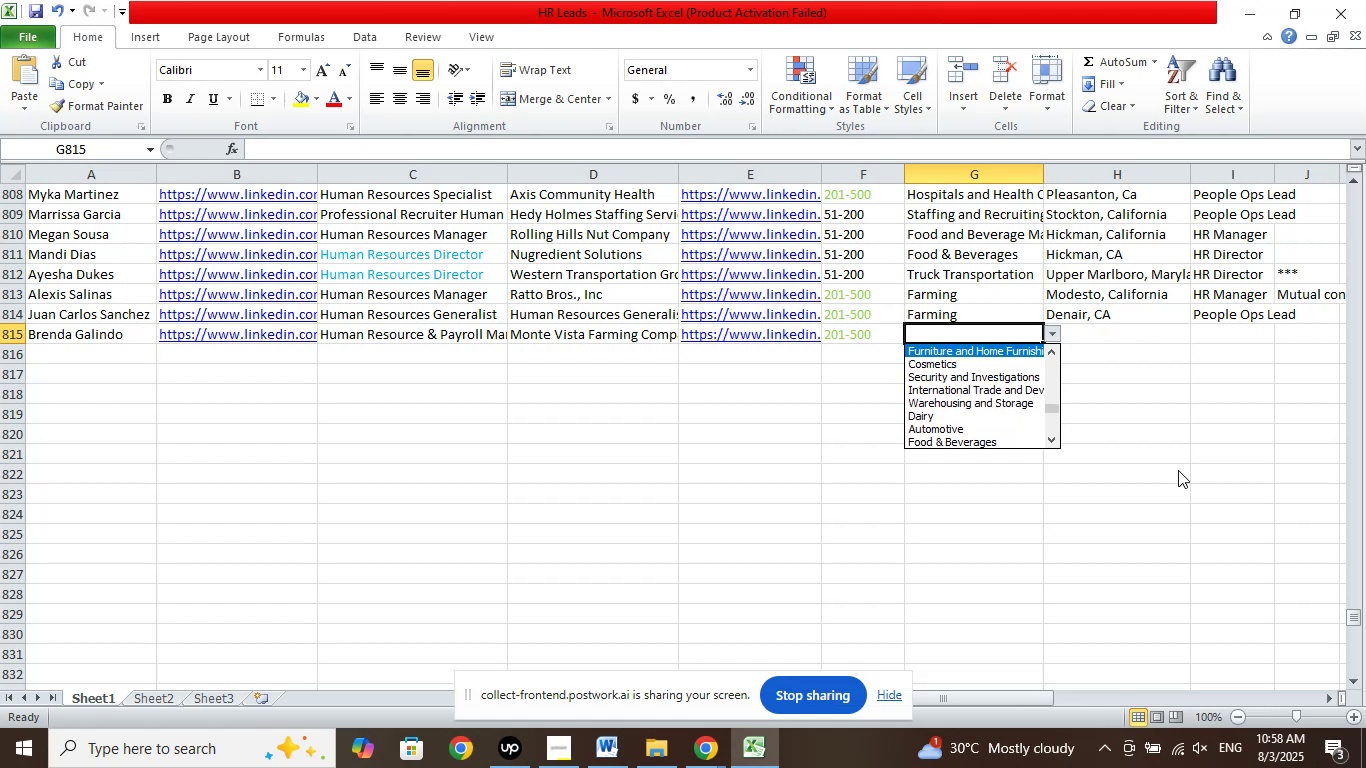 
key(ArrowUp)
 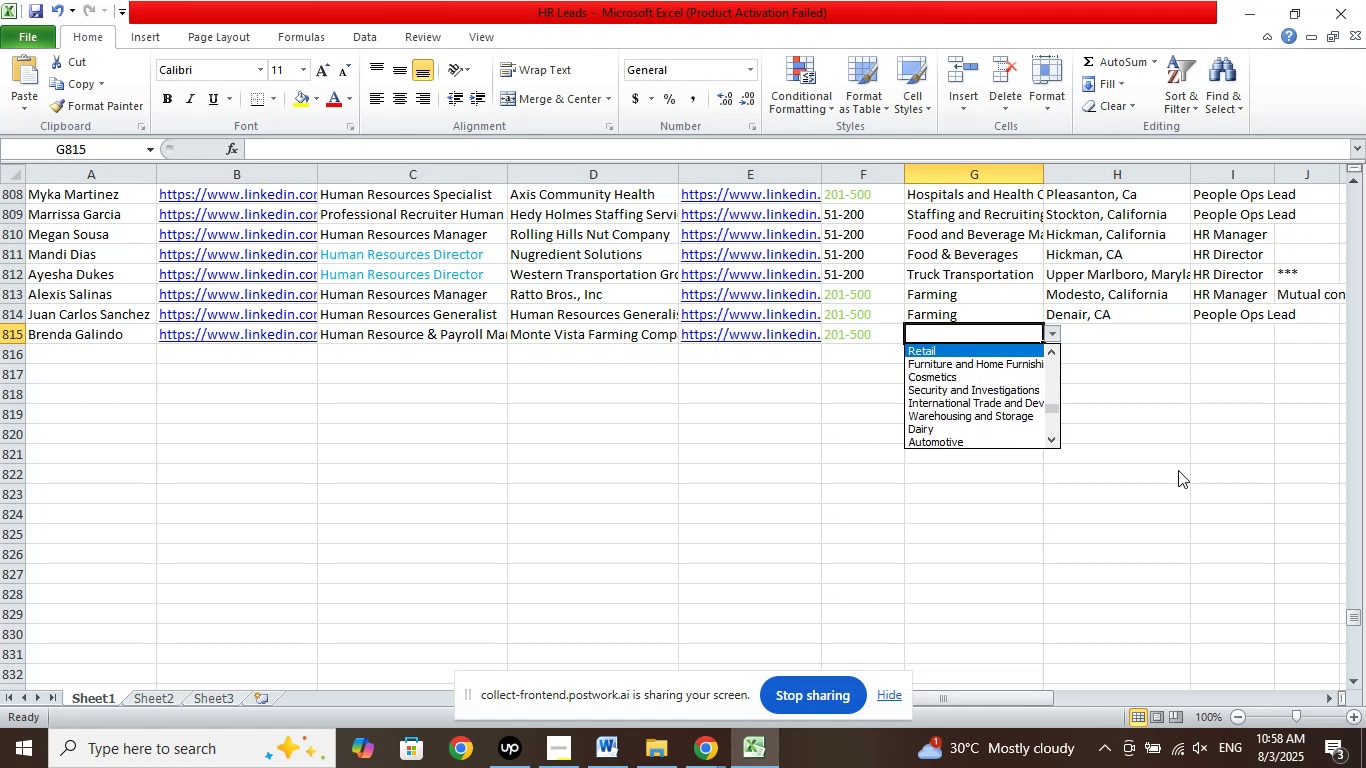 
key(ArrowUp)
 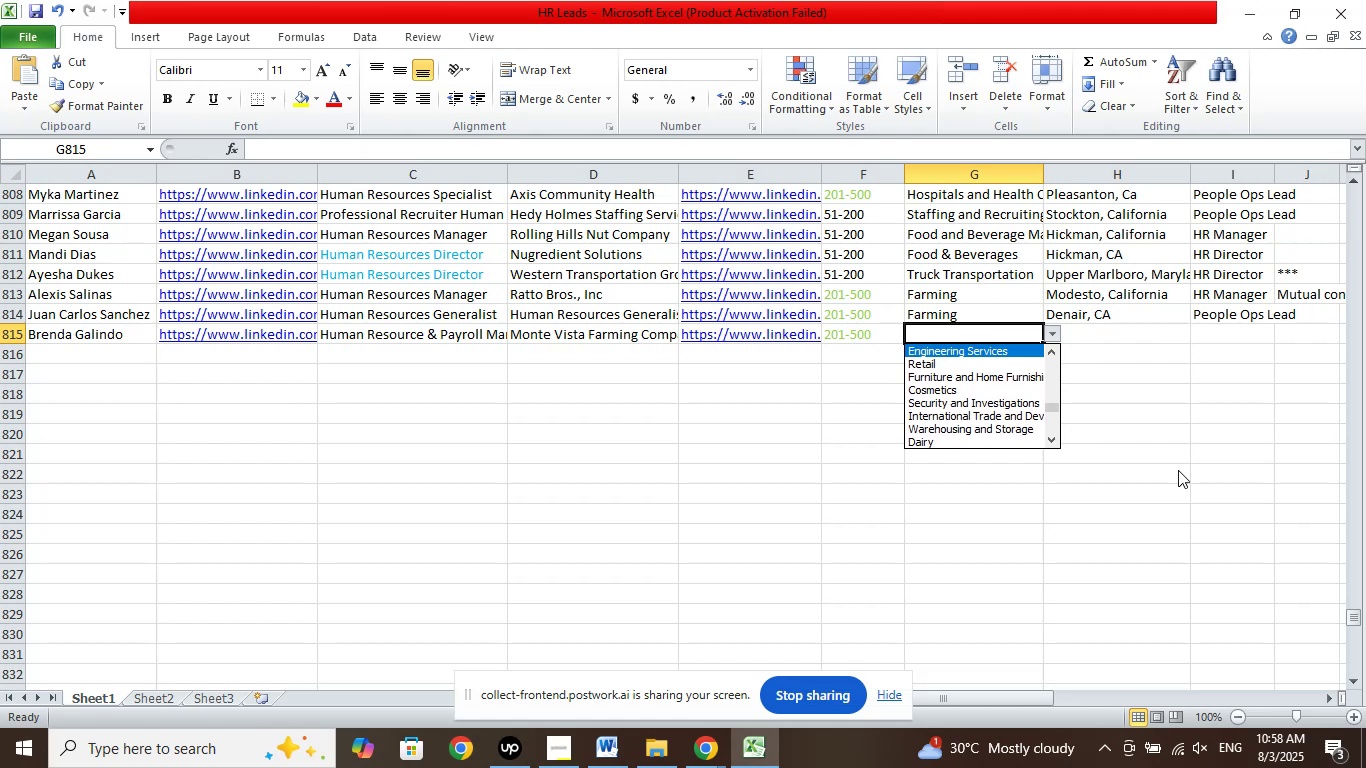 
key(ArrowUp)
 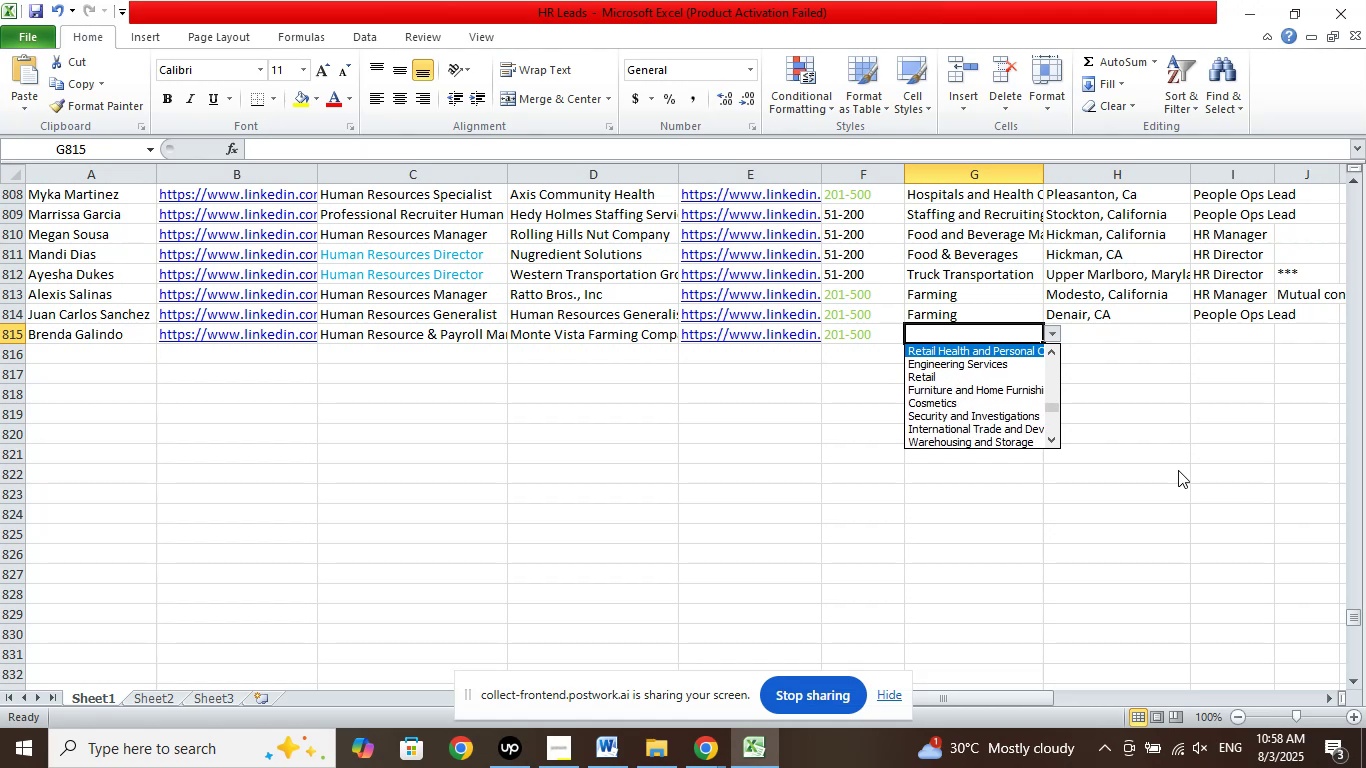 
key(ArrowUp)
 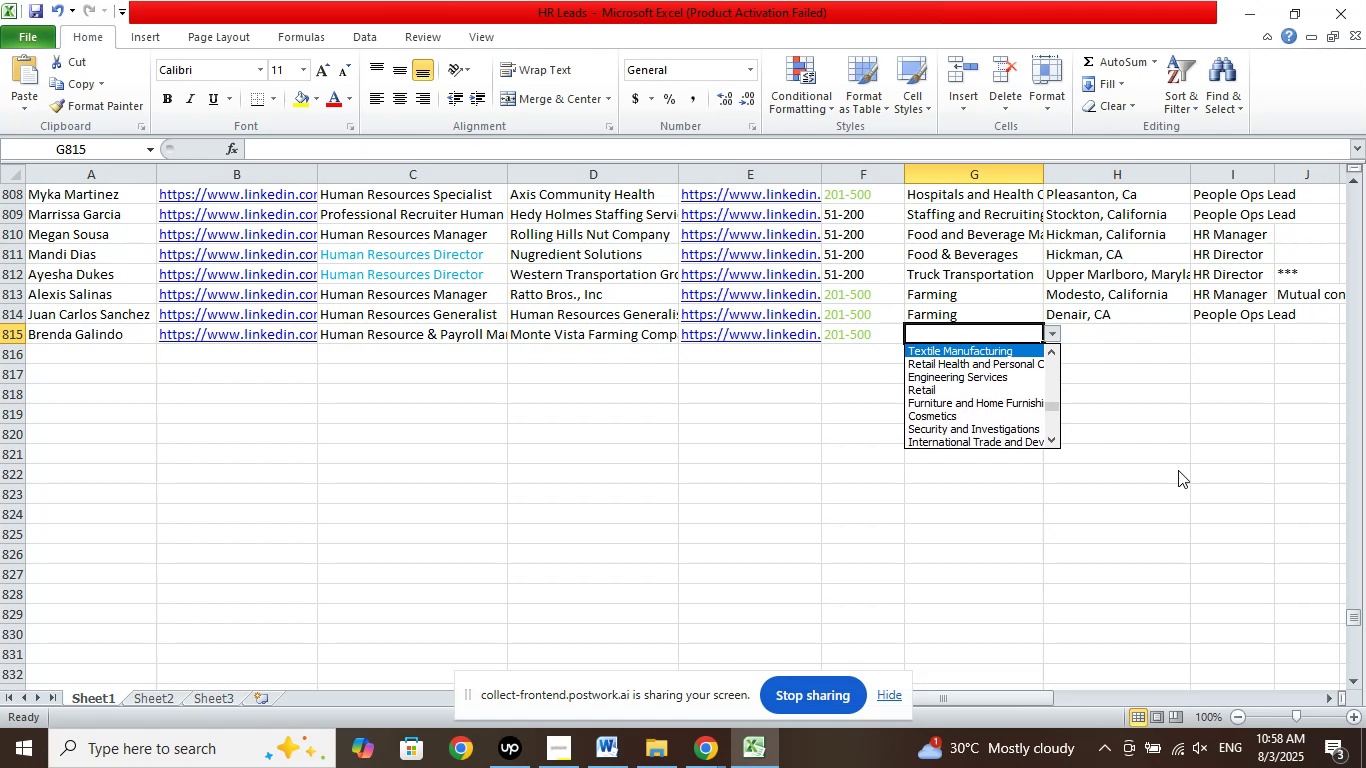 
key(ArrowUp)
 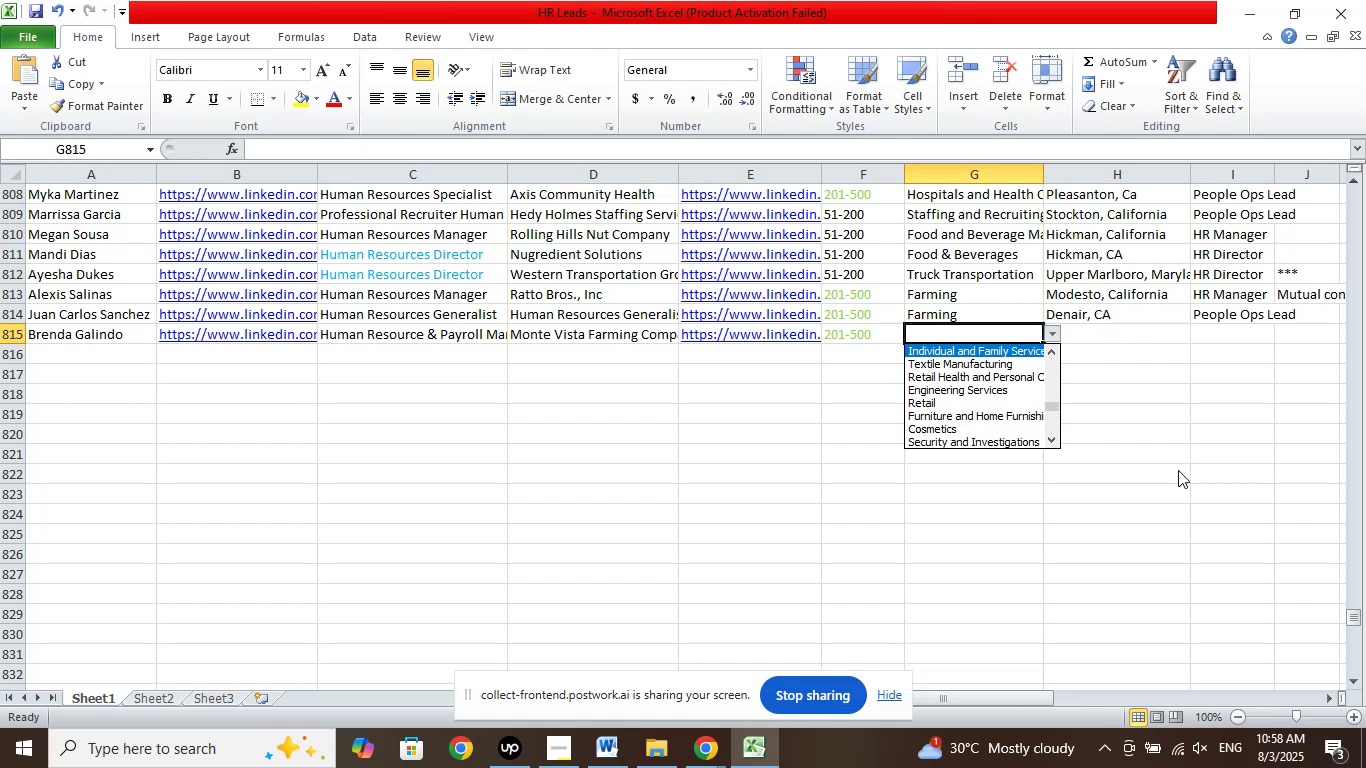 
key(ArrowUp)
 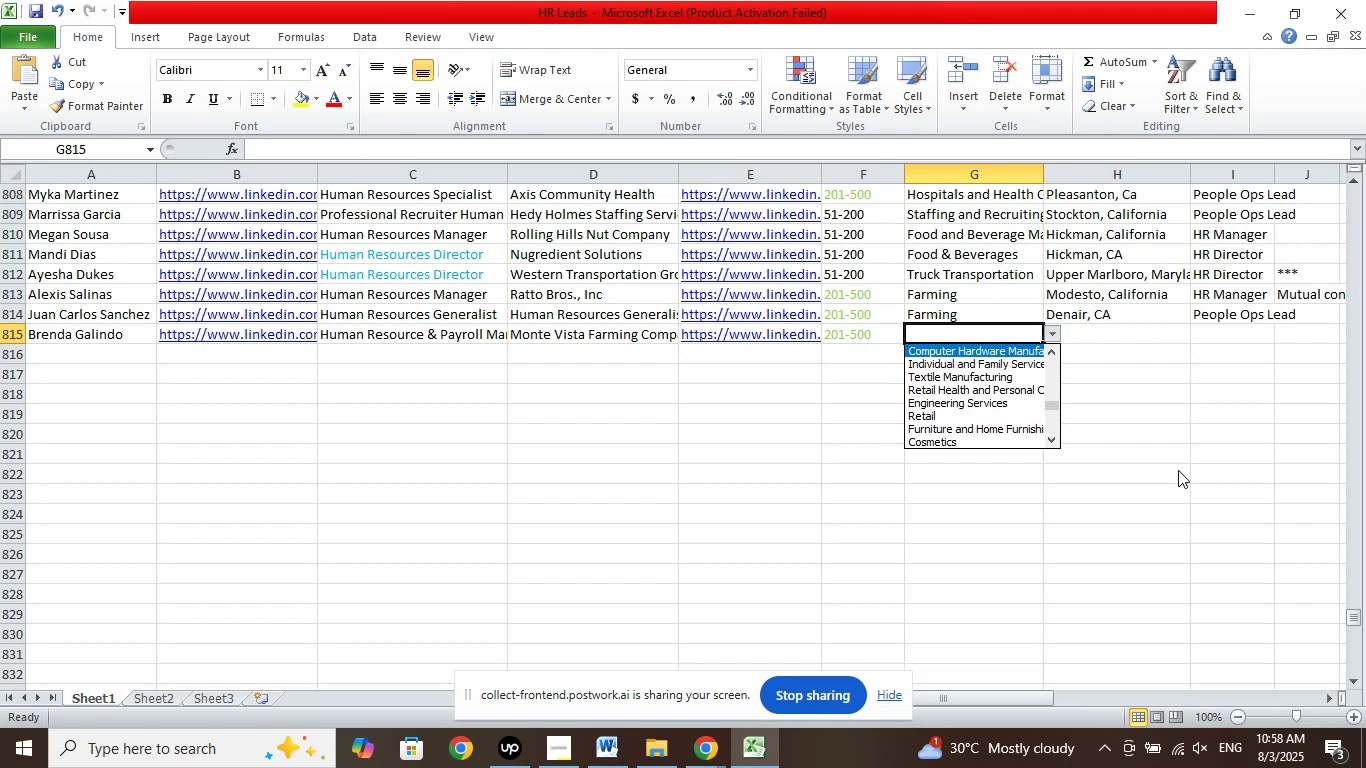 
key(ArrowUp)
 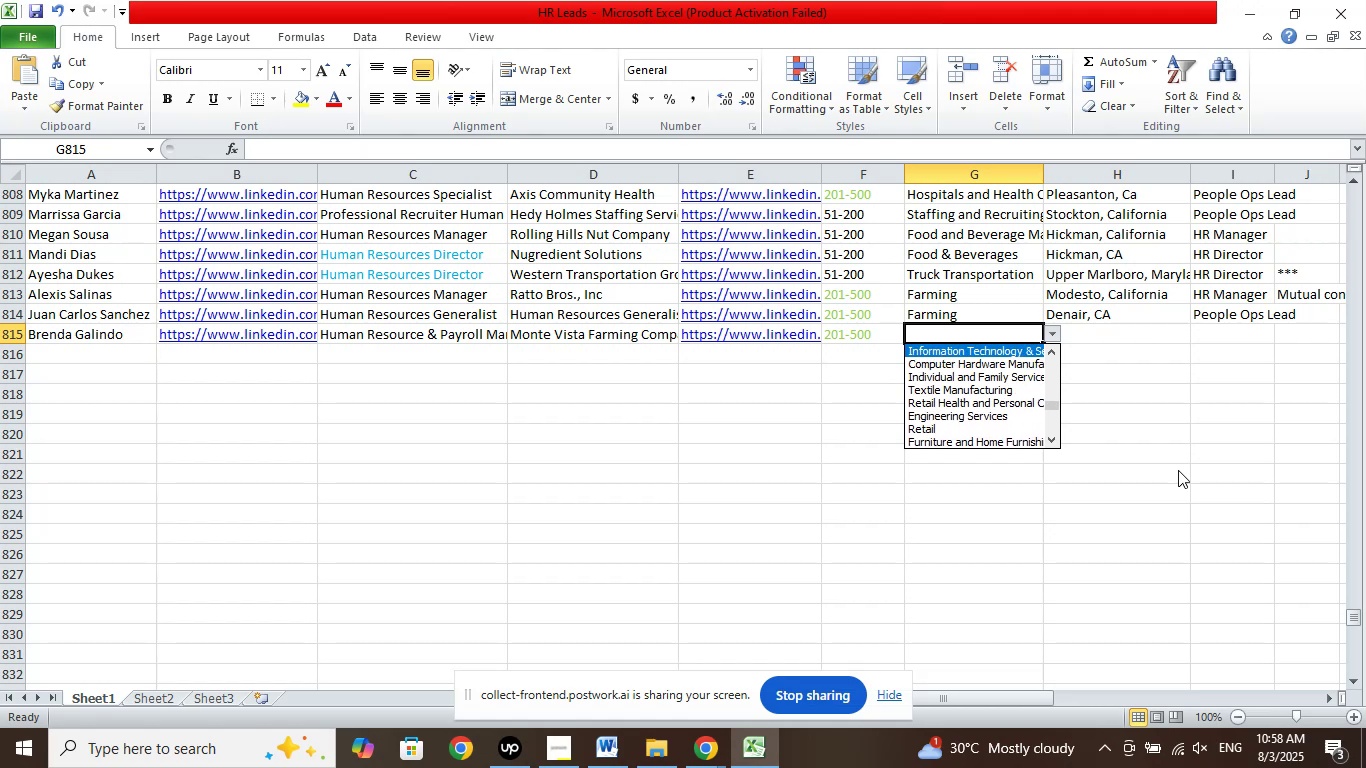 
key(ArrowUp)
 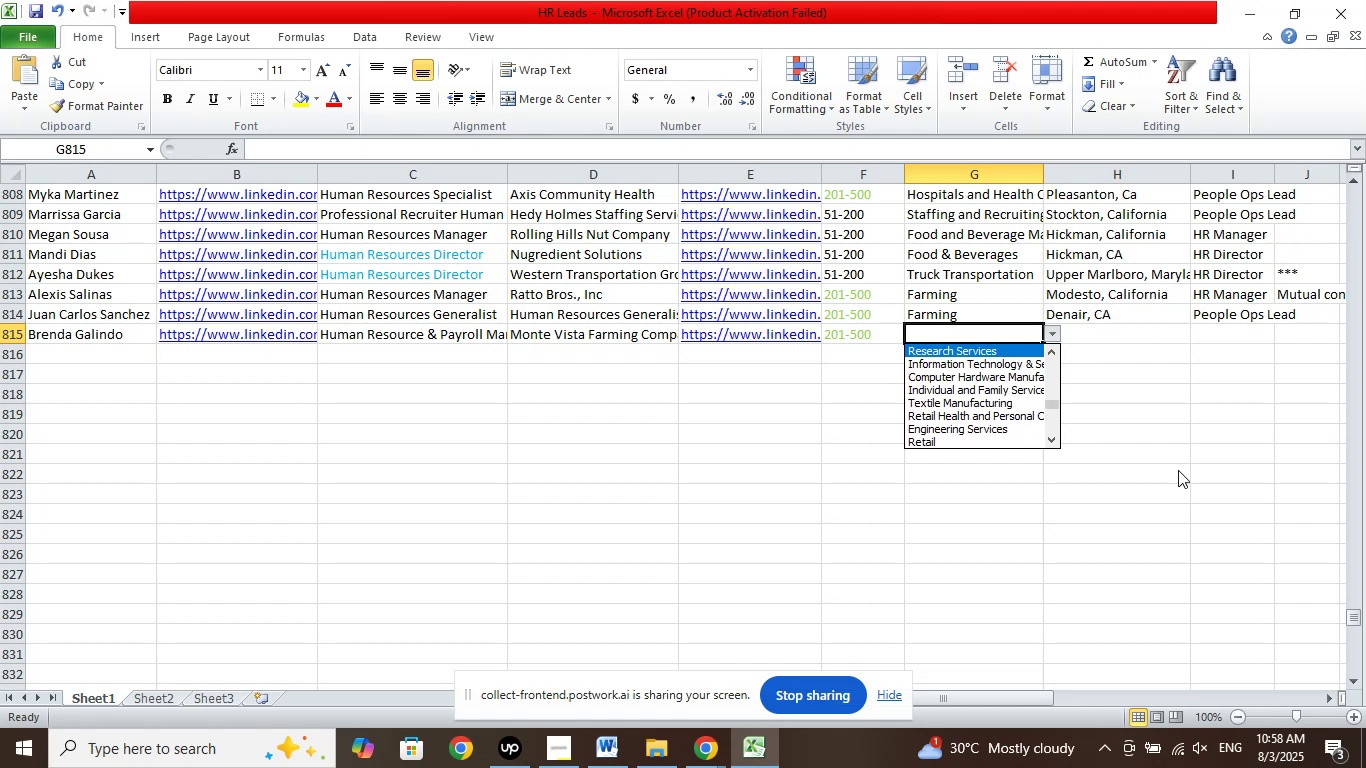 
key(ArrowUp)
 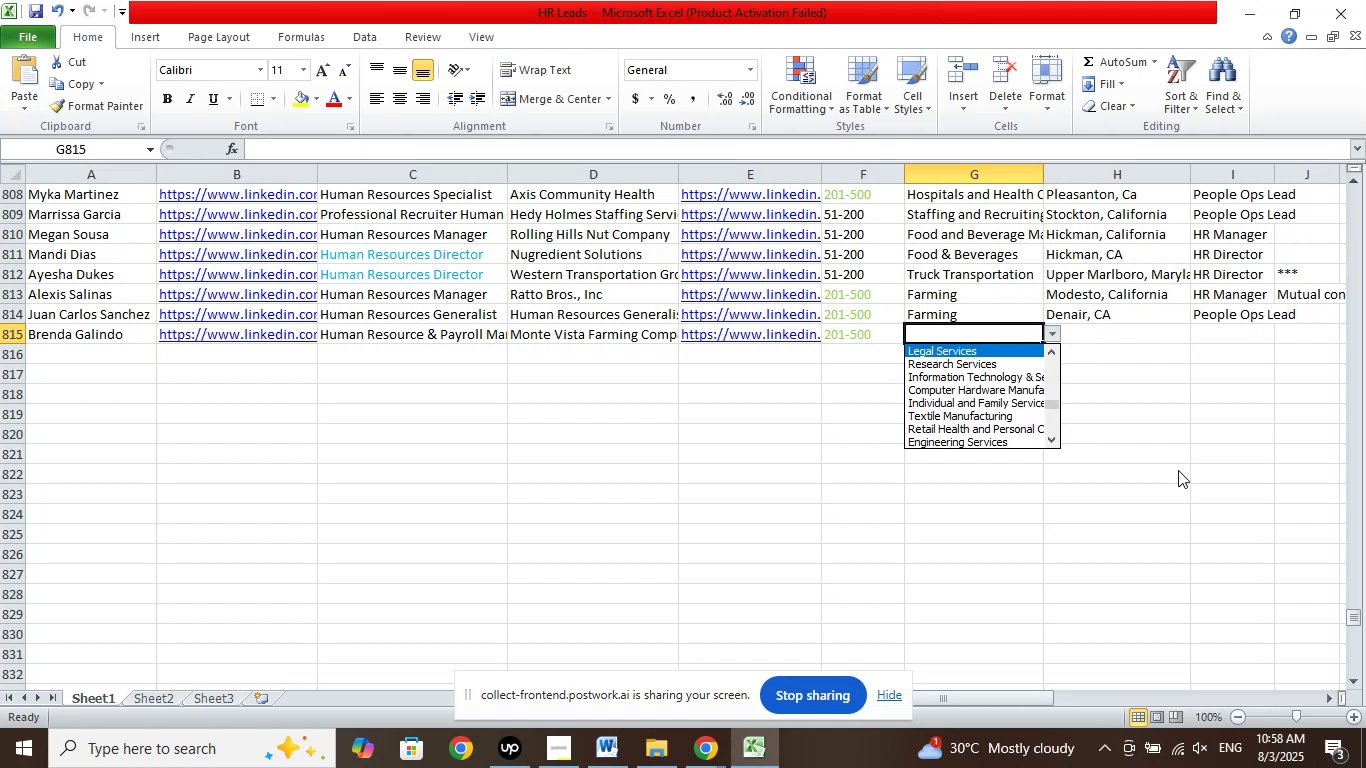 
key(ArrowUp)
 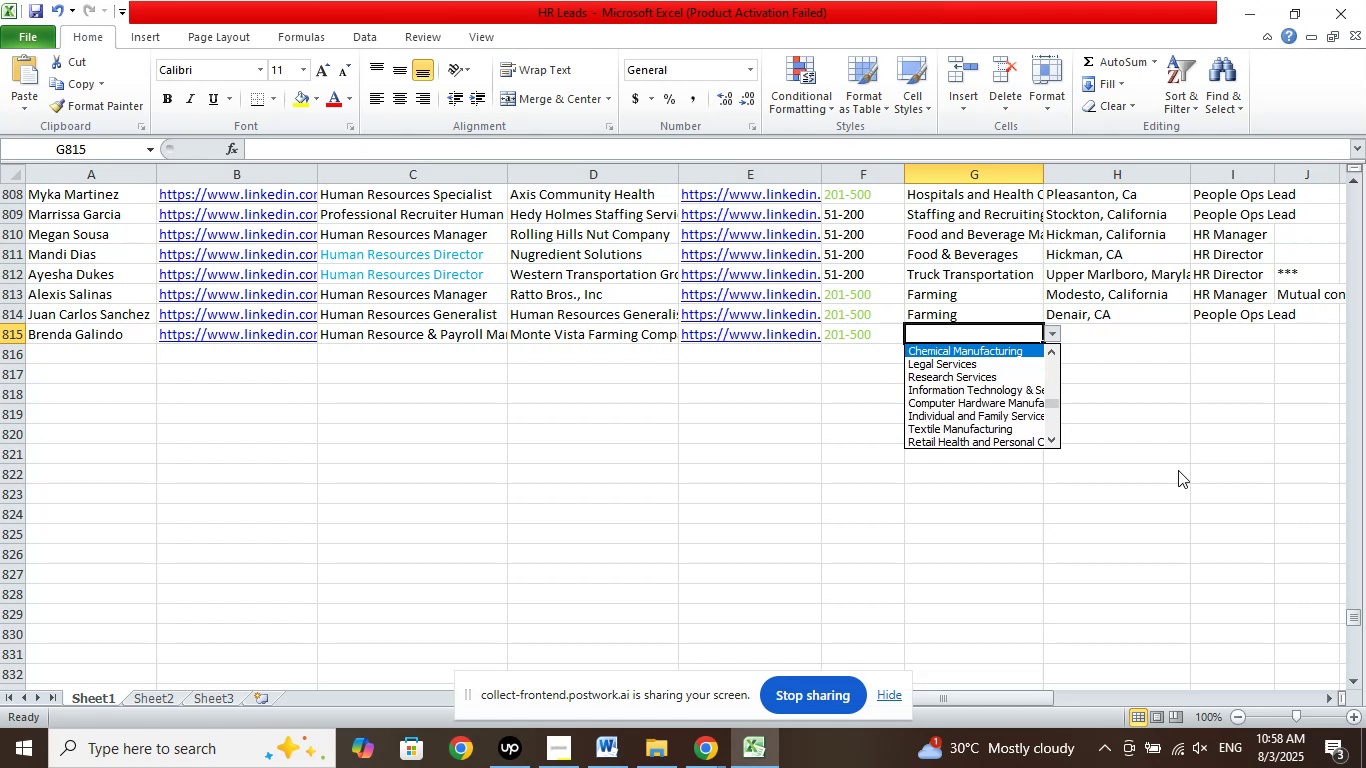 
key(ArrowUp)
 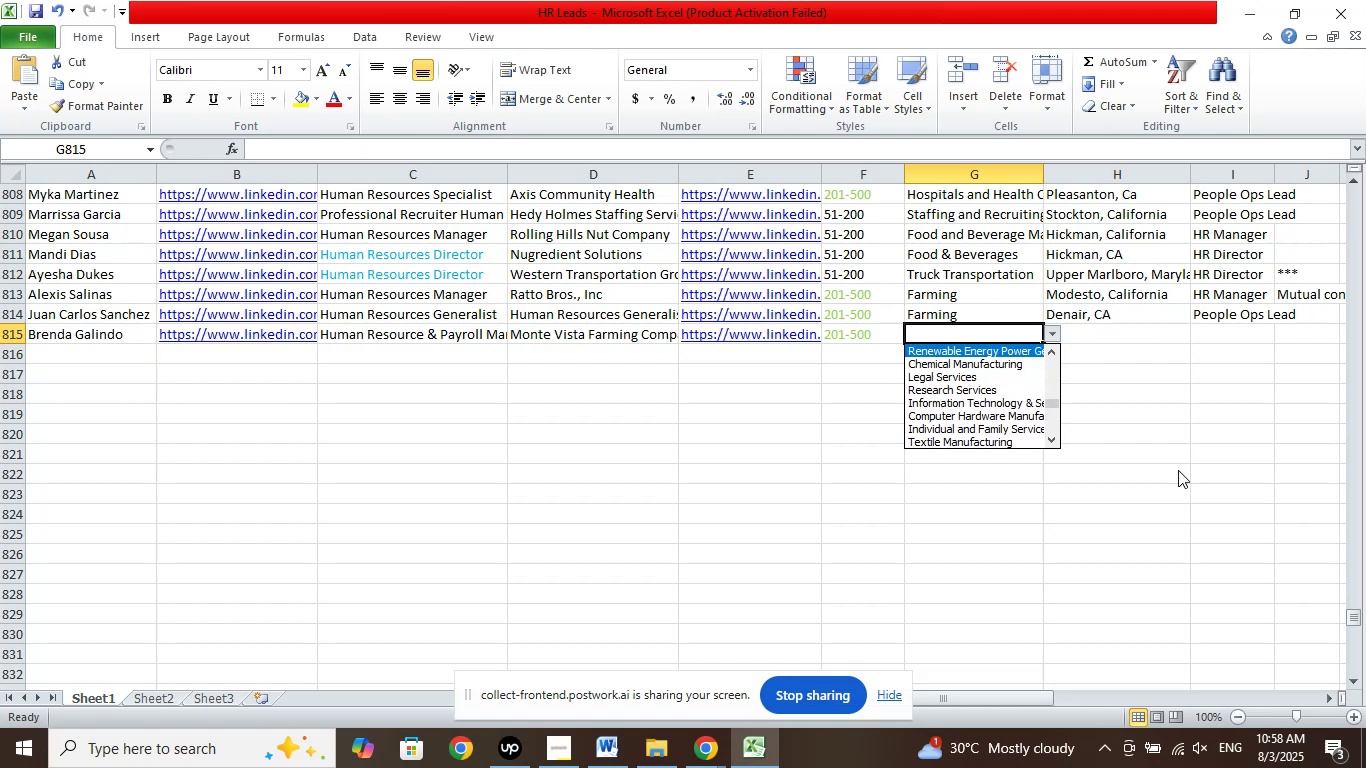 
key(ArrowUp)
 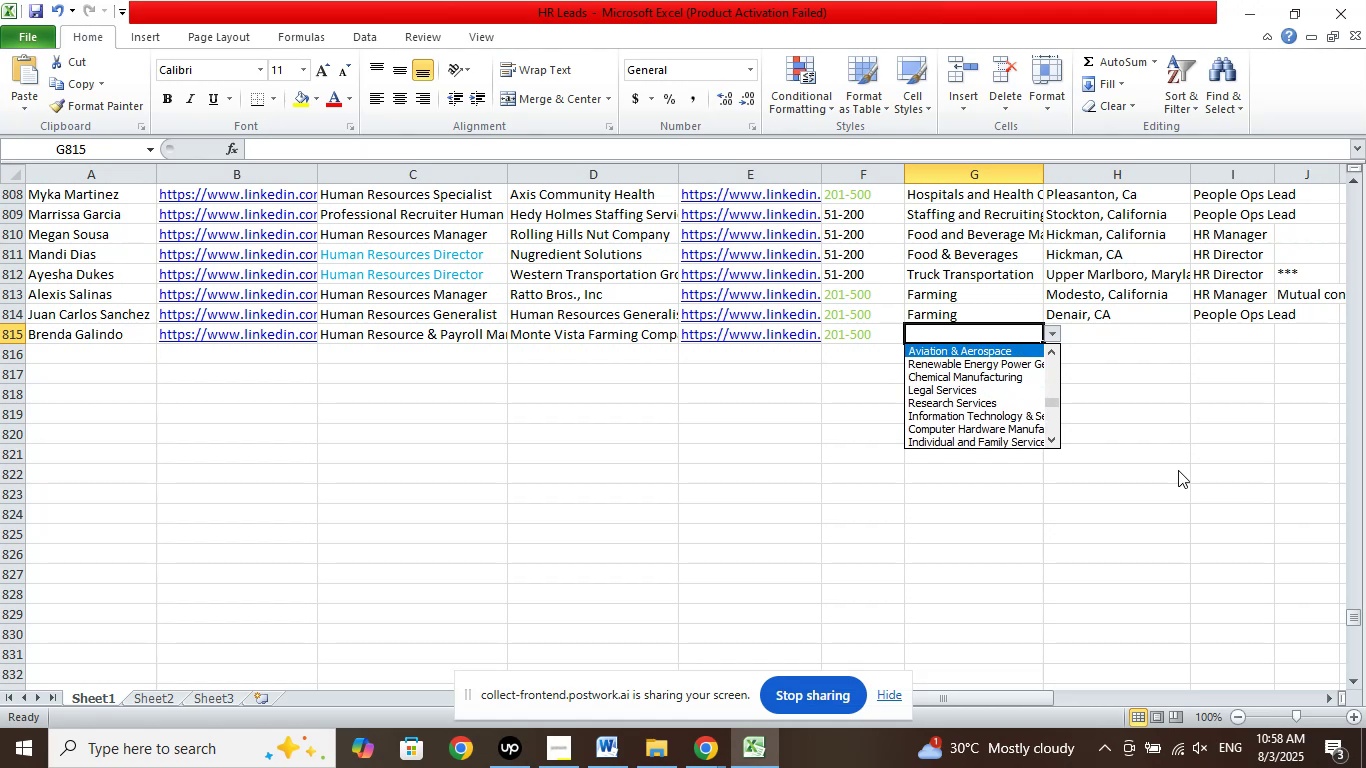 
key(ArrowUp)
 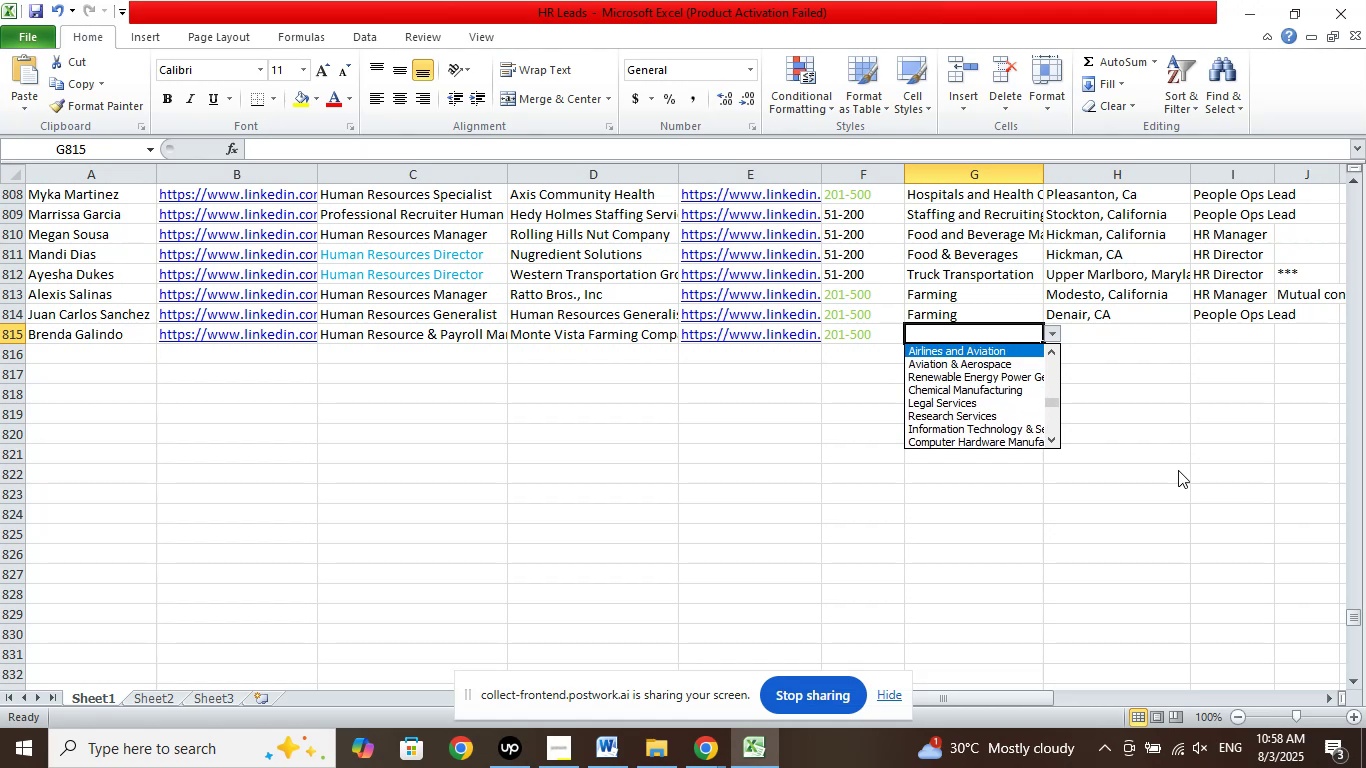 
key(ArrowUp)
 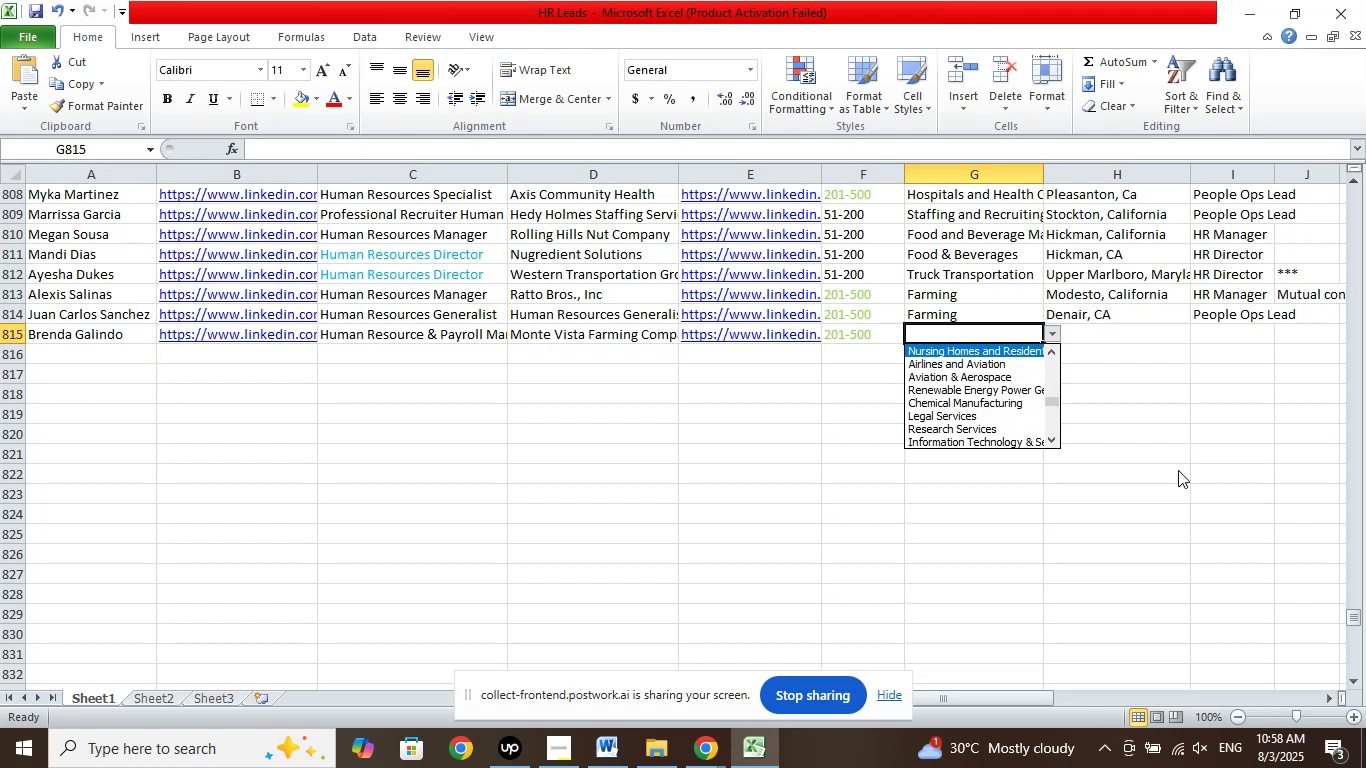 
key(ArrowUp)
 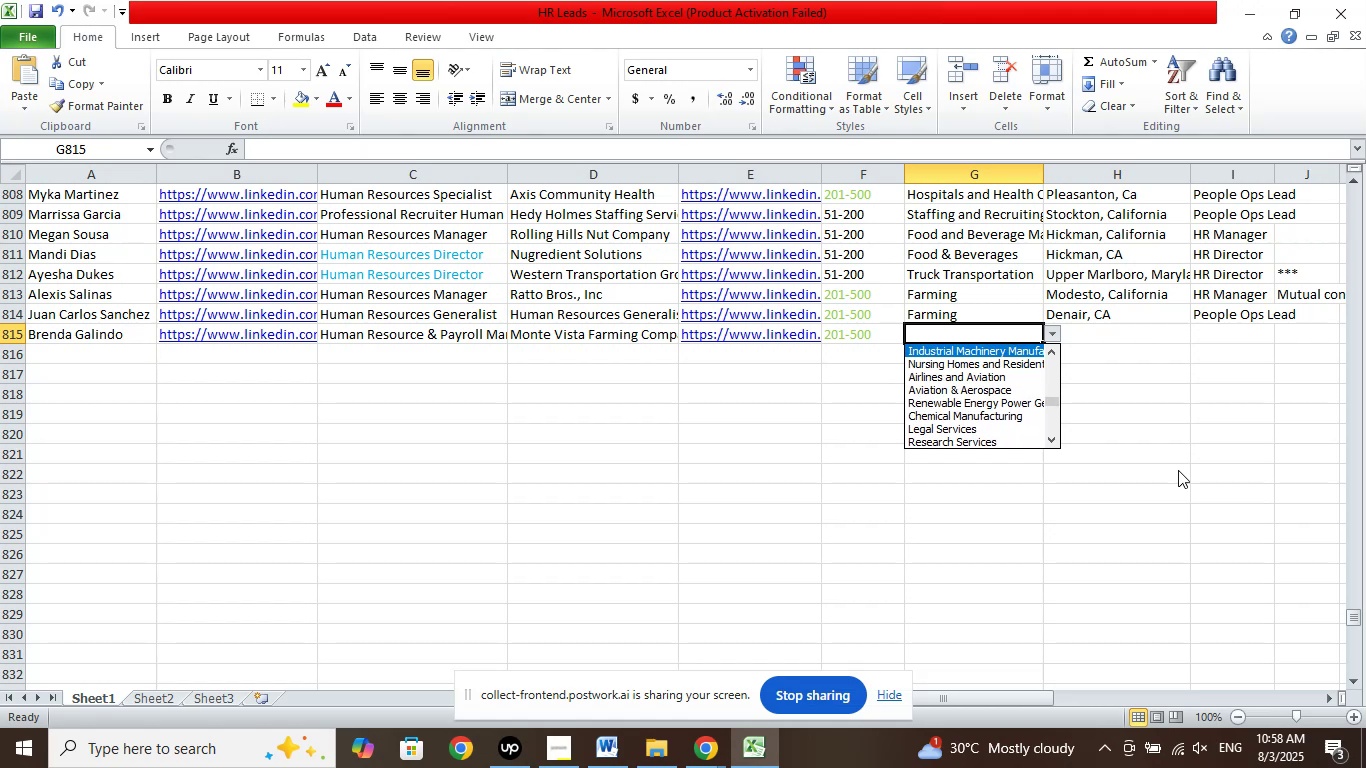 
key(ArrowUp)
 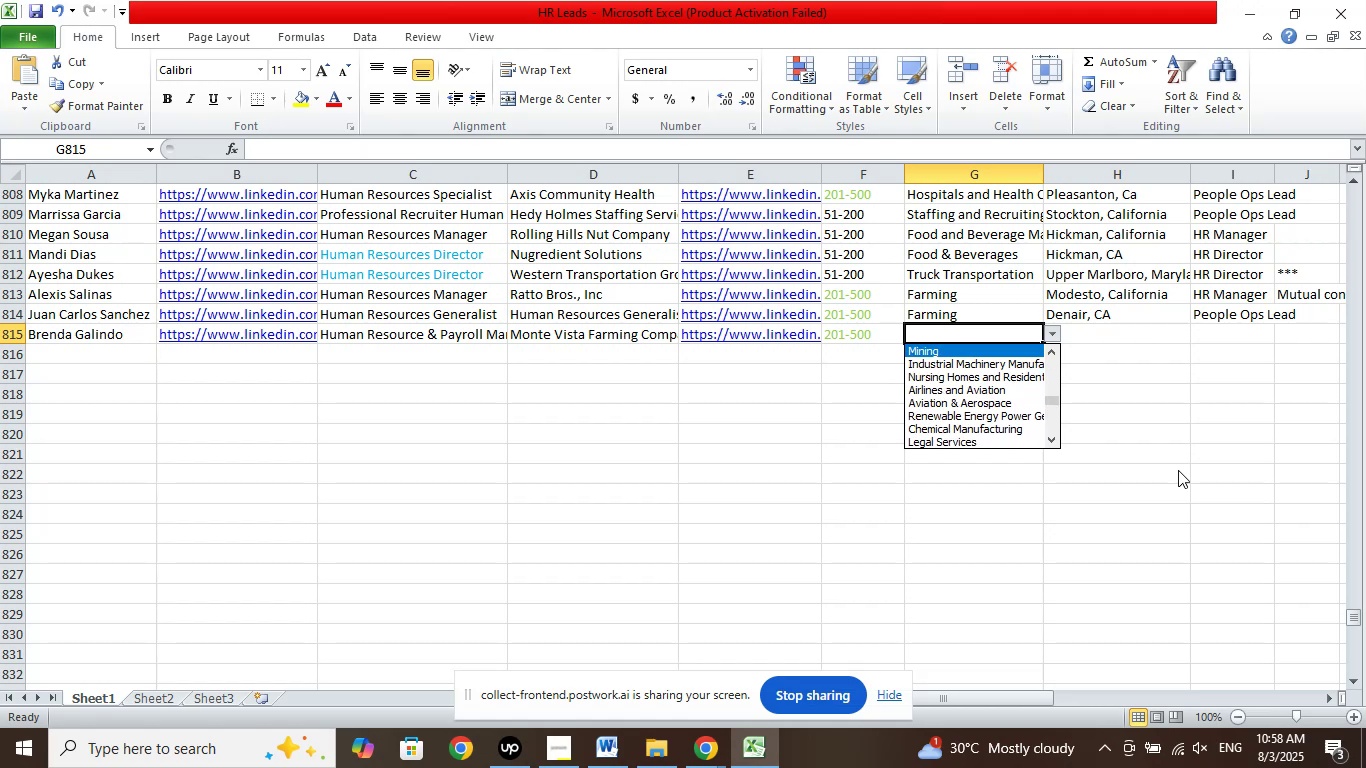 
key(ArrowUp)
 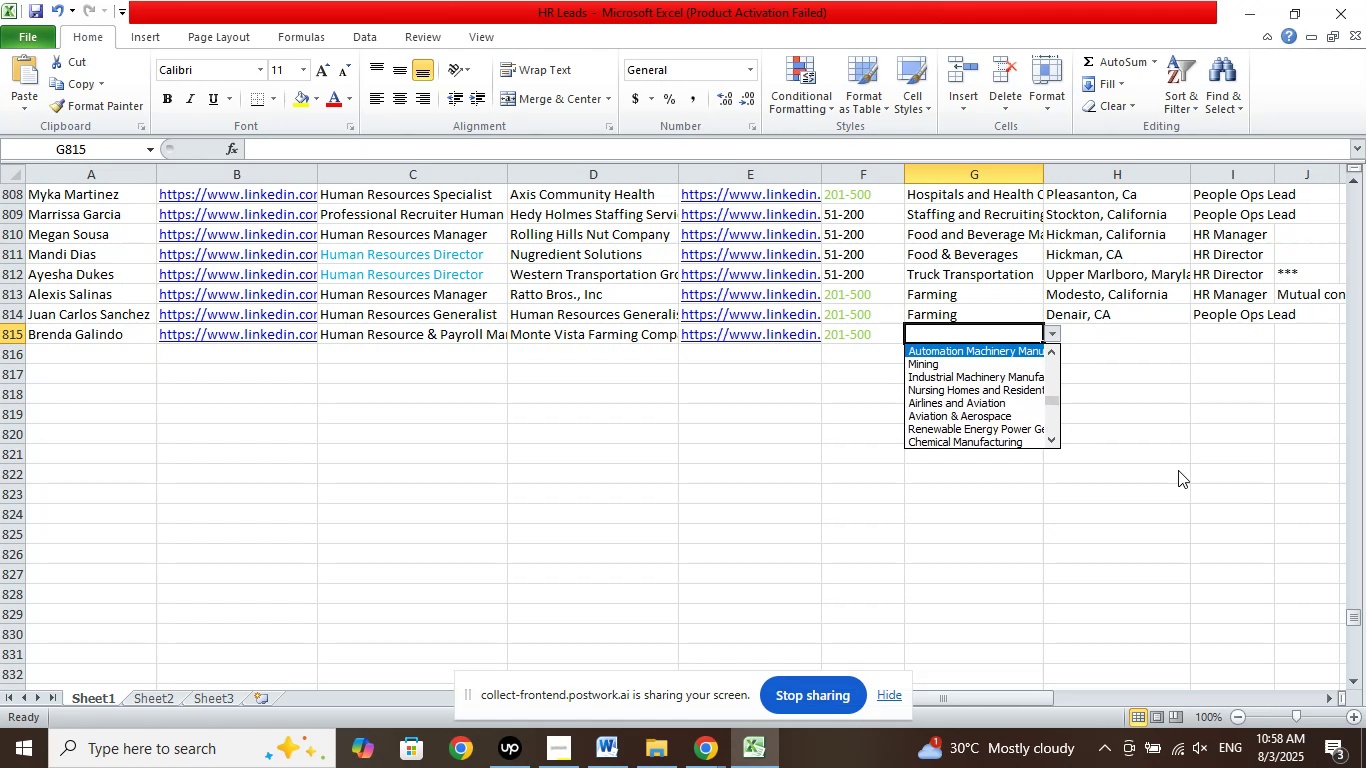 
key(ArrowUp)
 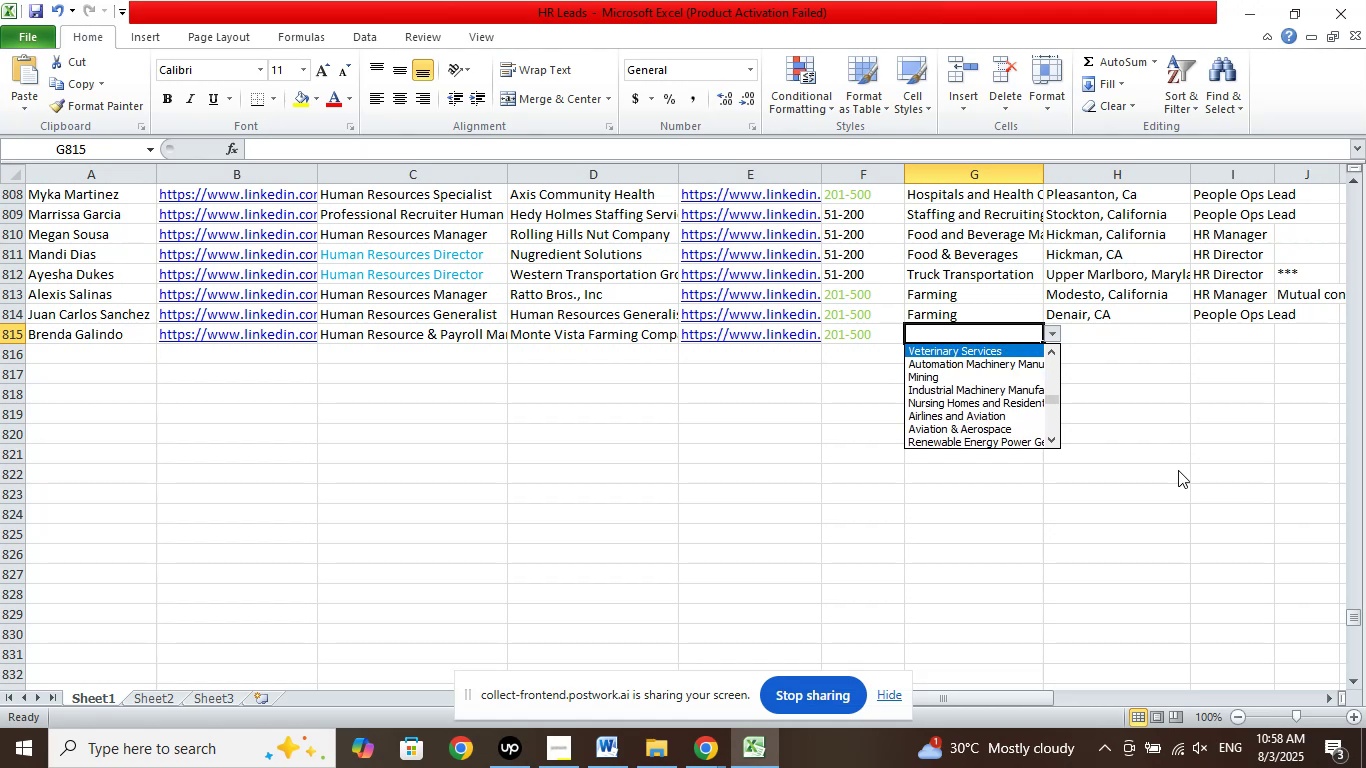 
key(ArrowUp)
 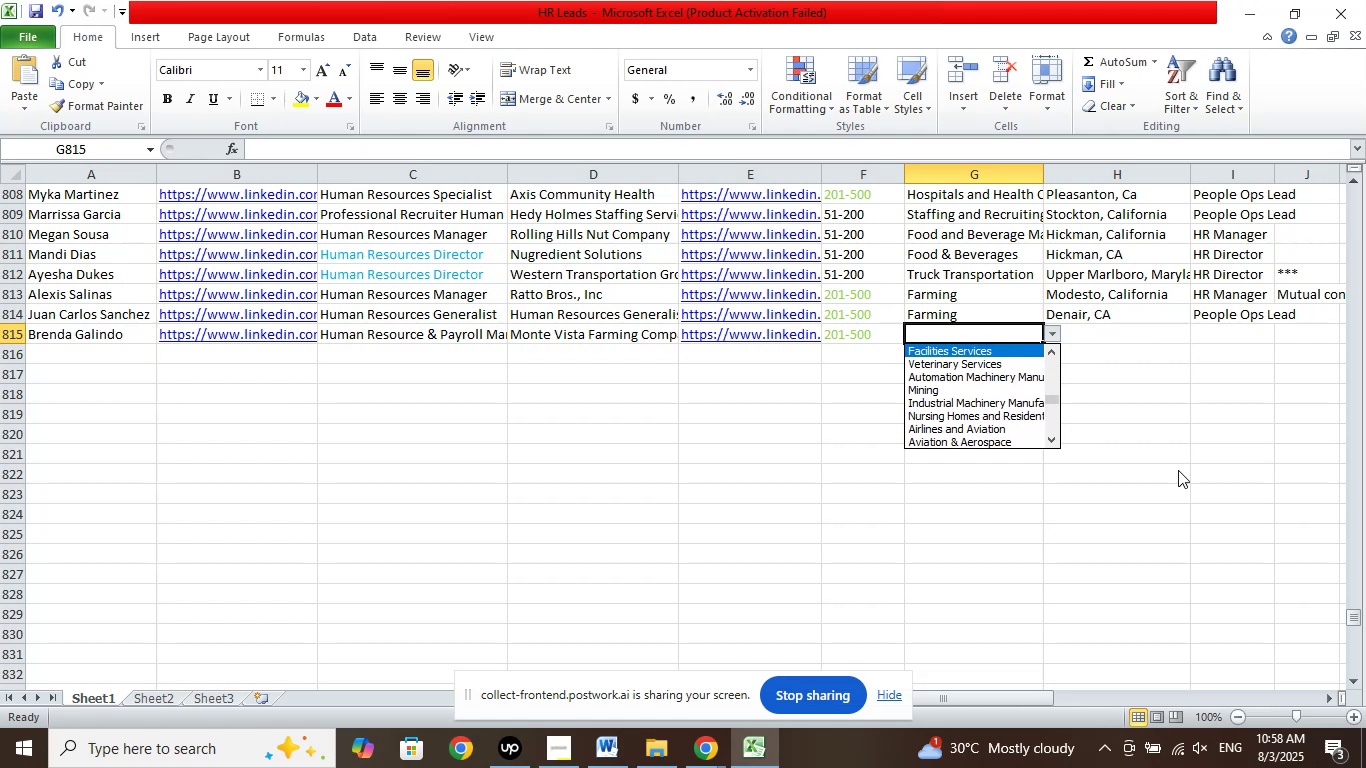 
key(ArrowUp)
 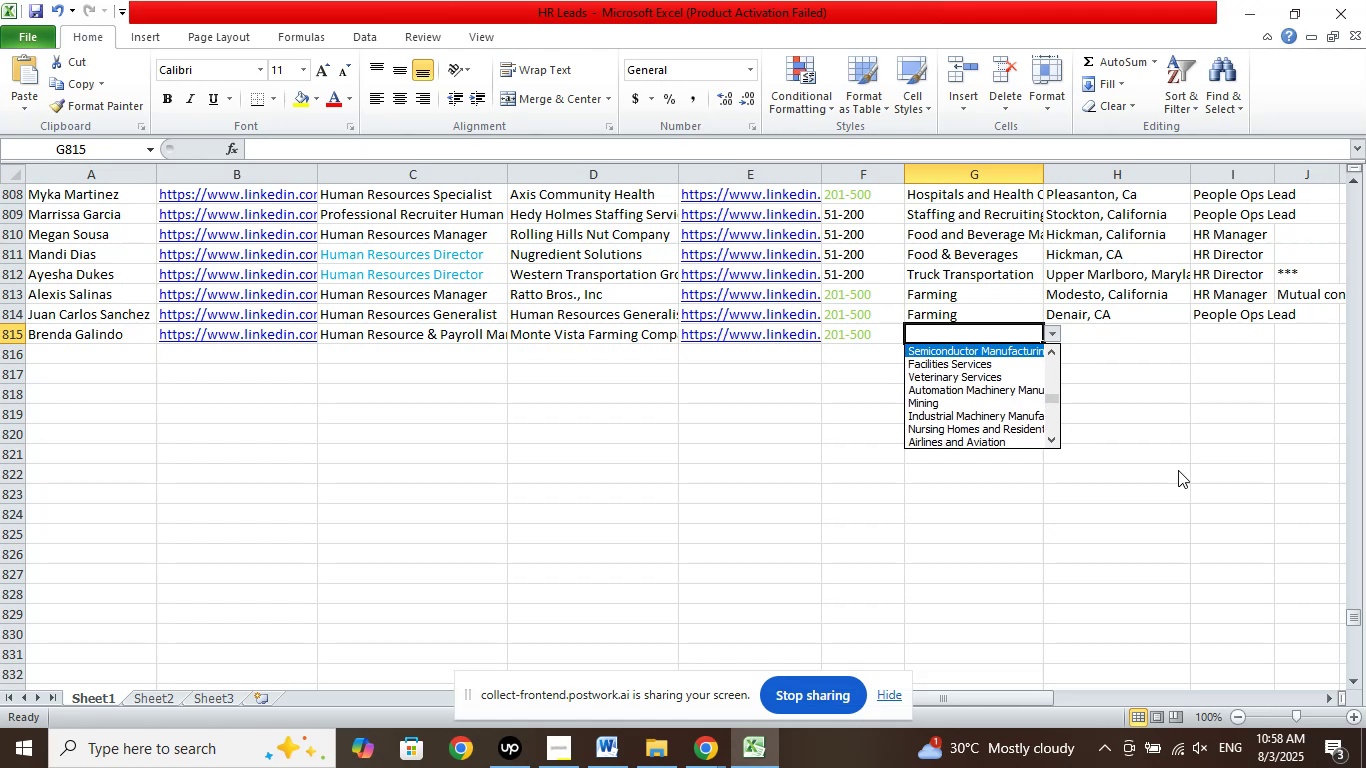 
key(ArrowUp)
 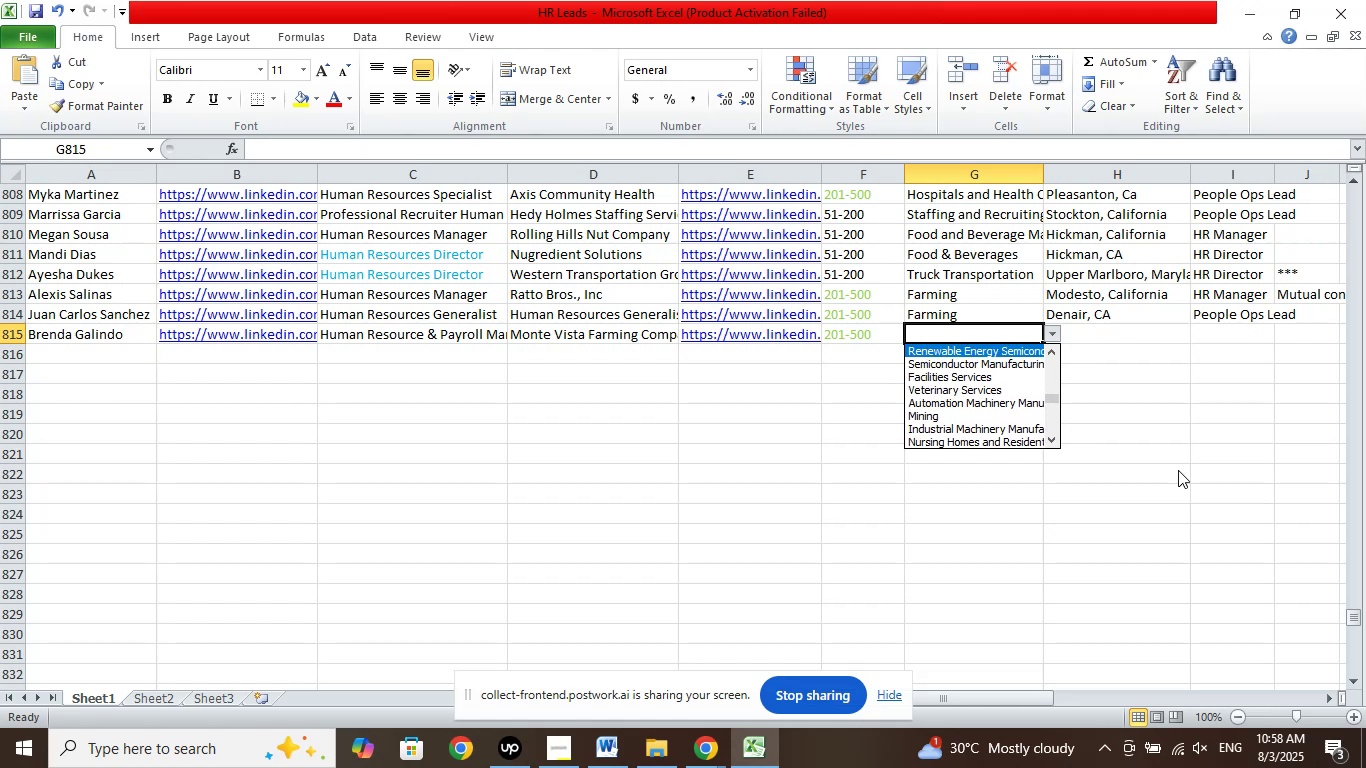 
key(ArrowUp)
 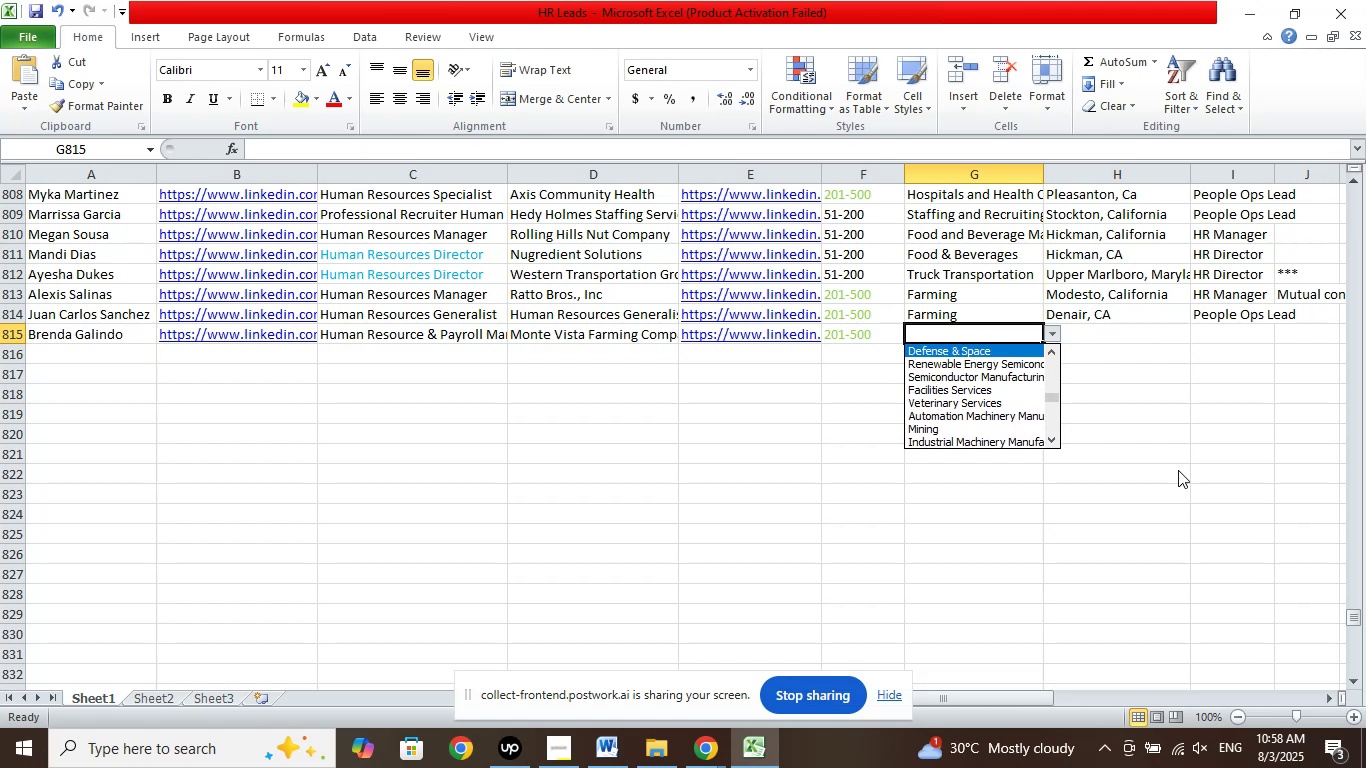 
key(ArrowUp)
 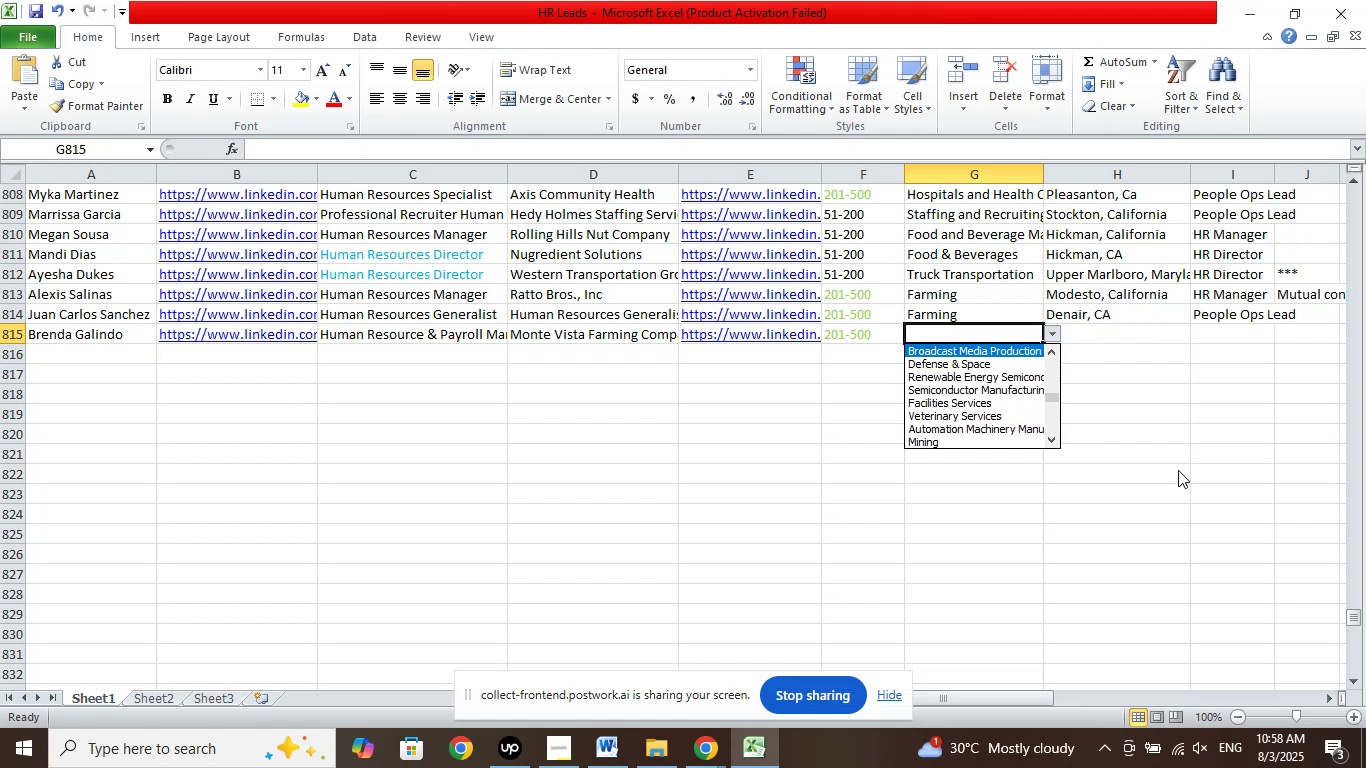 
key(ArrowUp)
 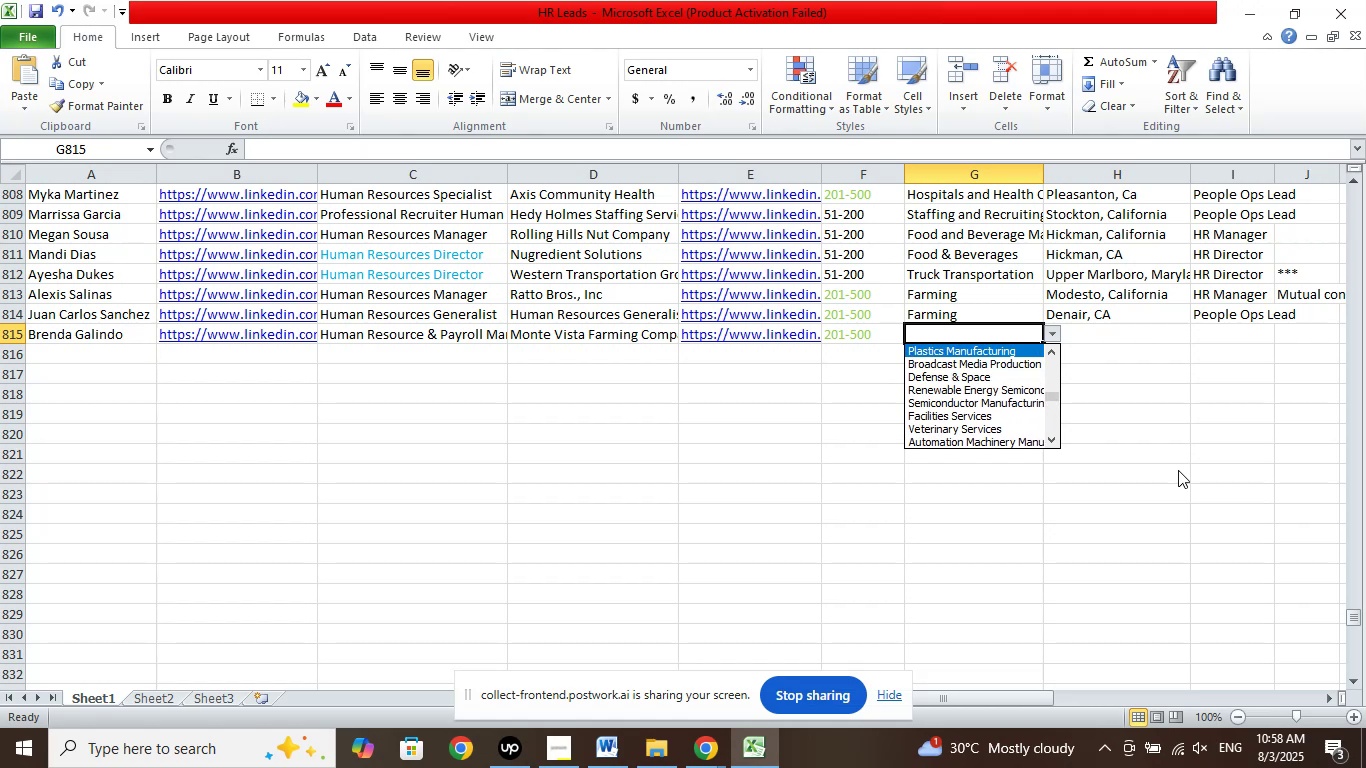 
key(ArrowUp)
 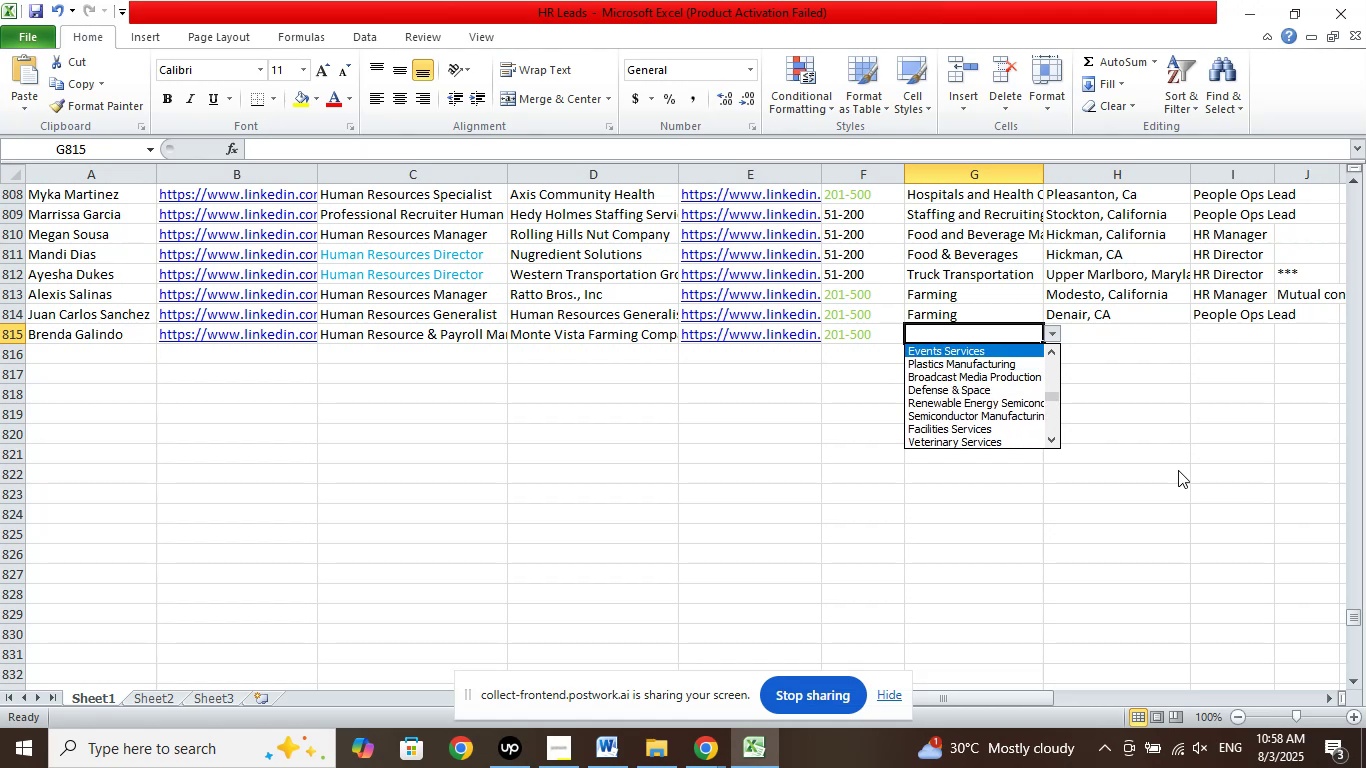 
key(ArrowUp)
 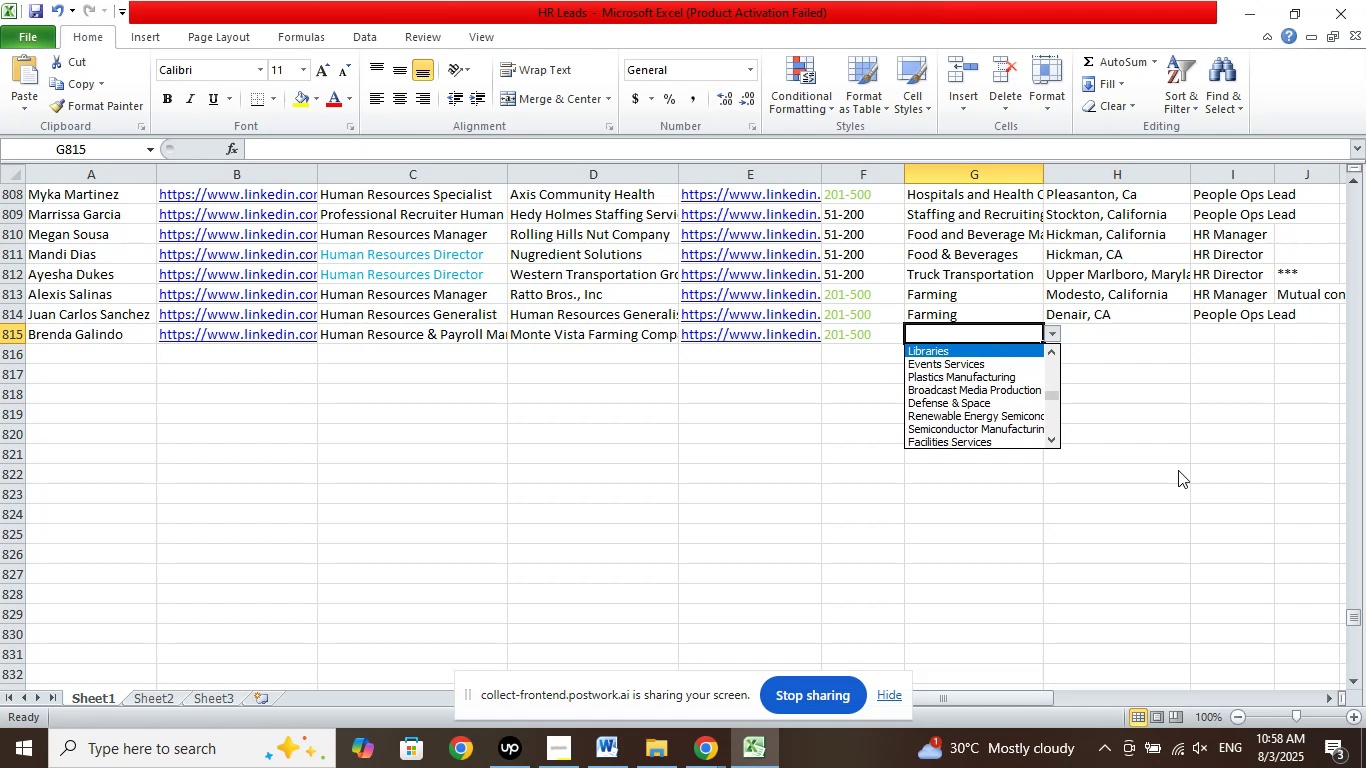 
key(ArrowUp)
 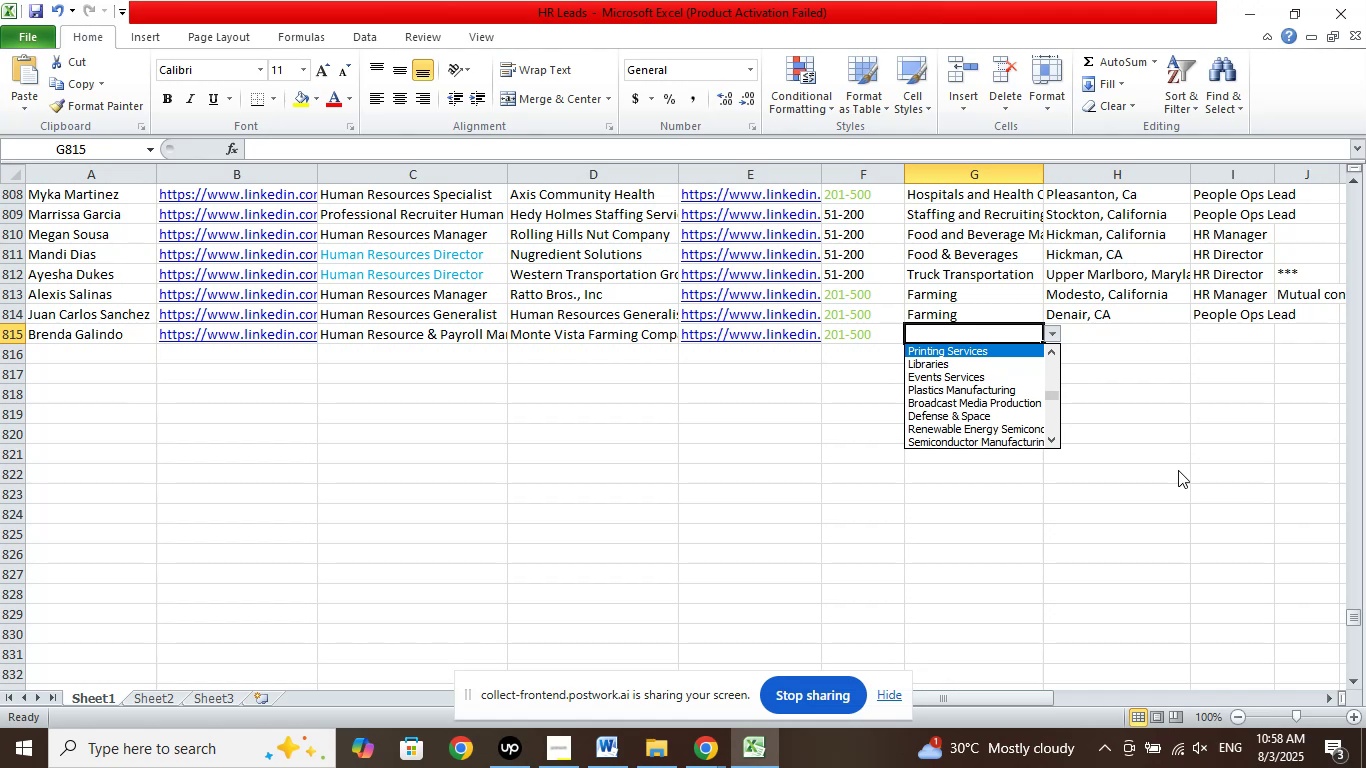 
key(ArrowUp)
 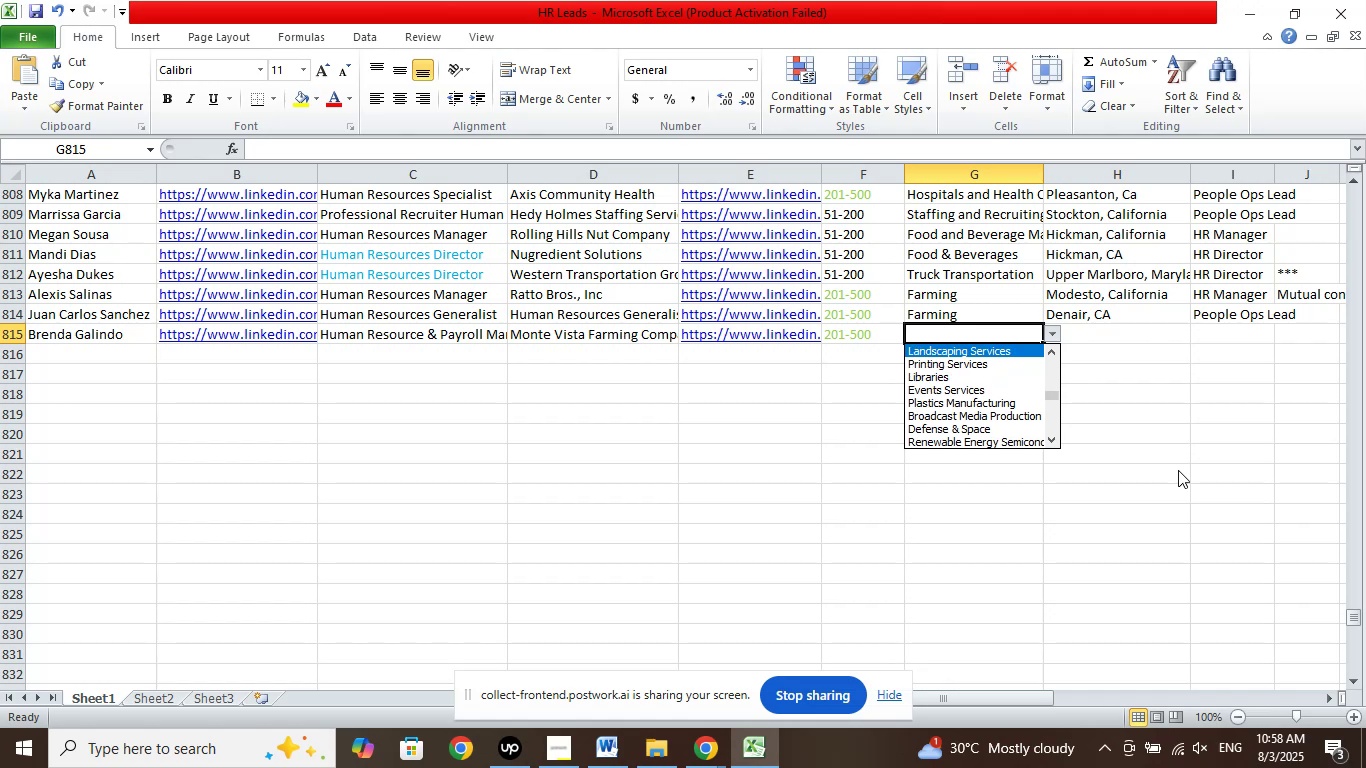 
key(ArrowUp)
 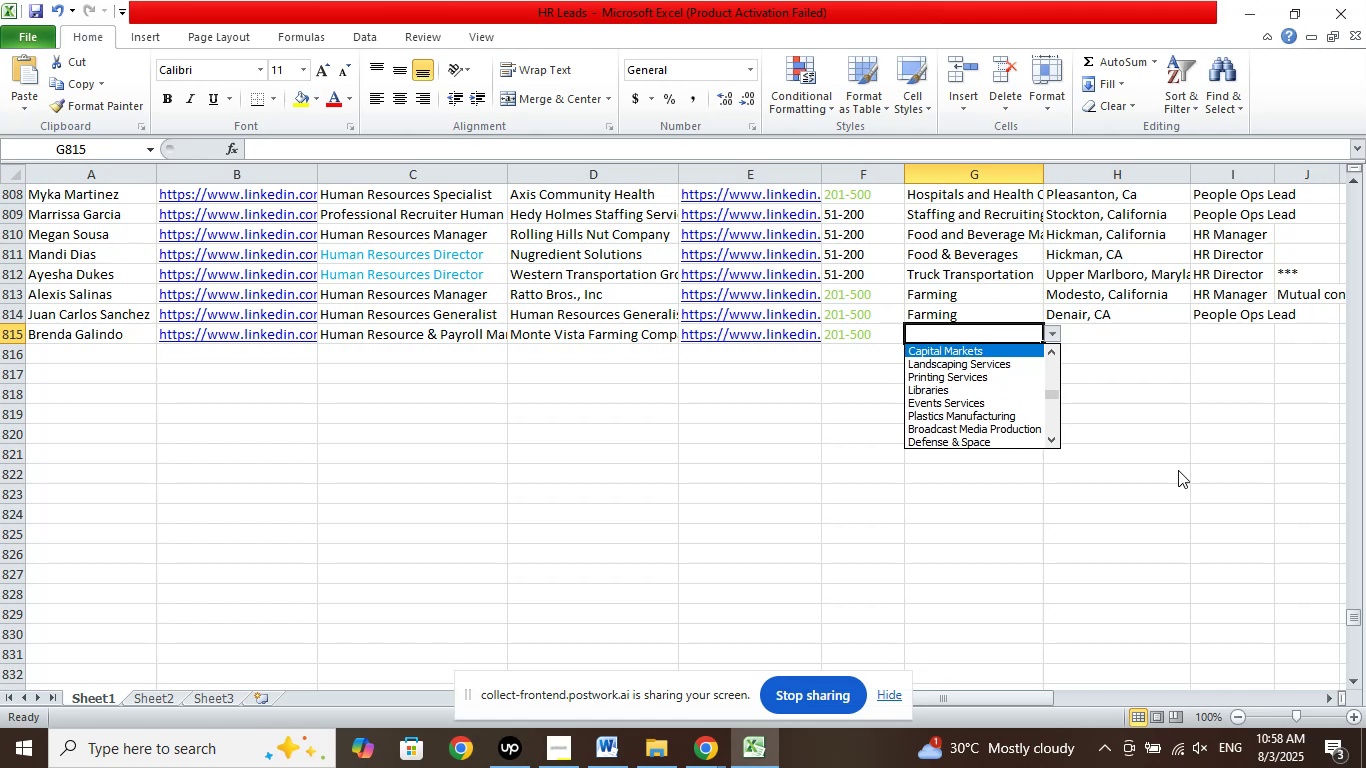 
key(ArrowUp)
 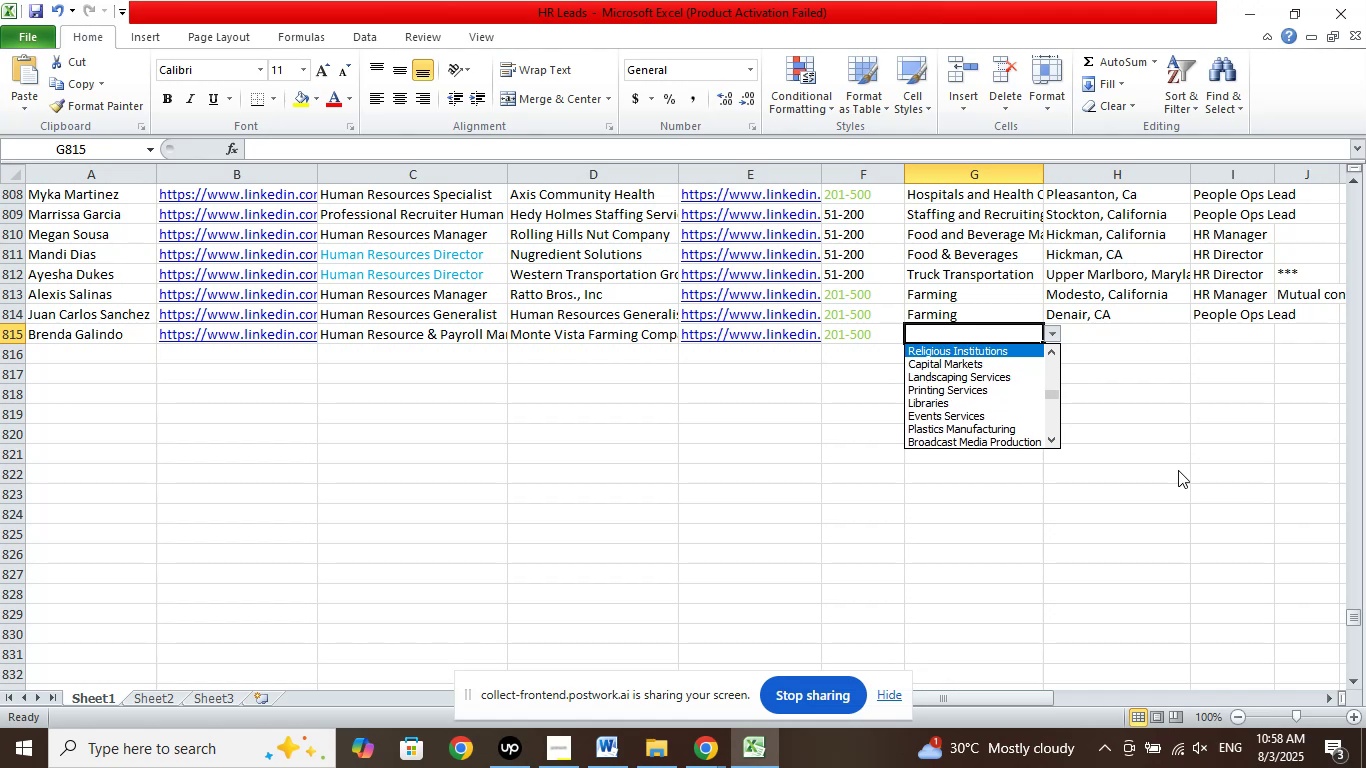 
key(ArrowUp)
 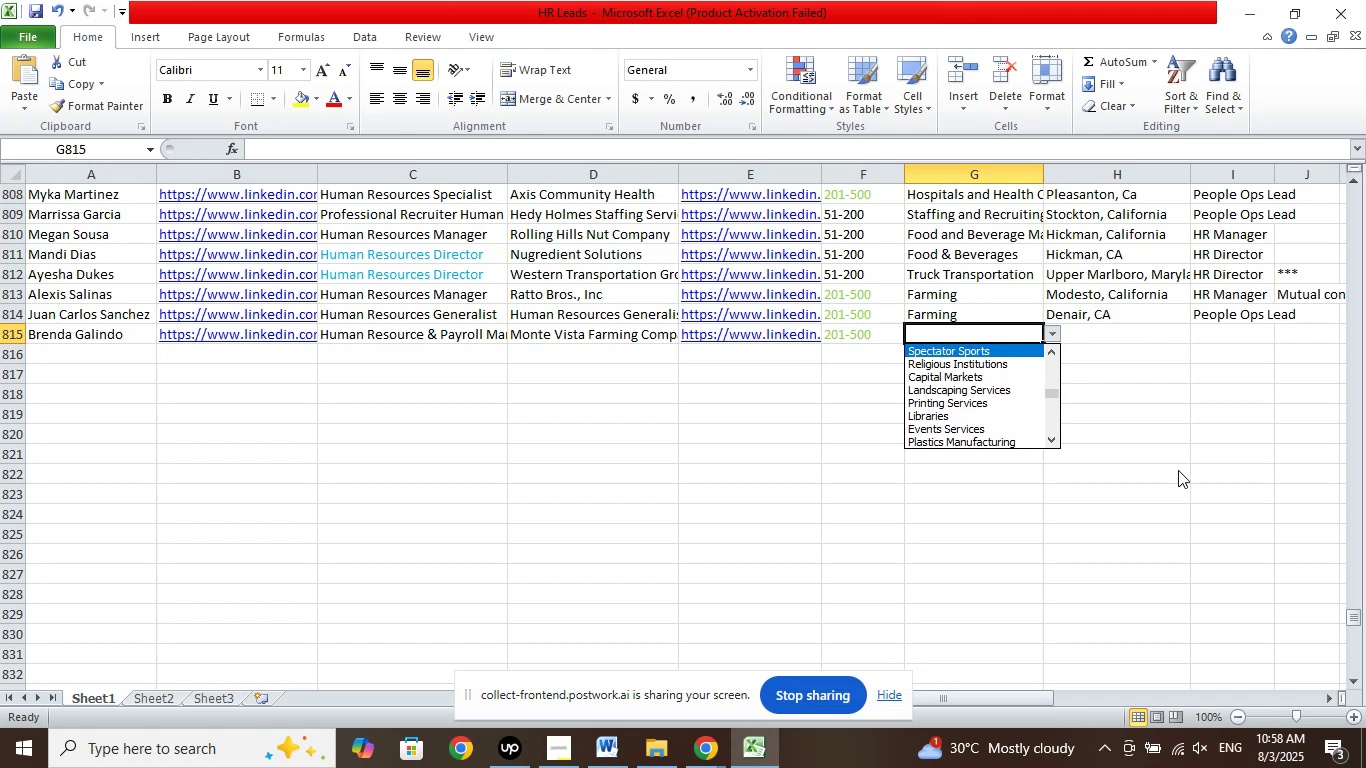 
key(ArrowUp)
 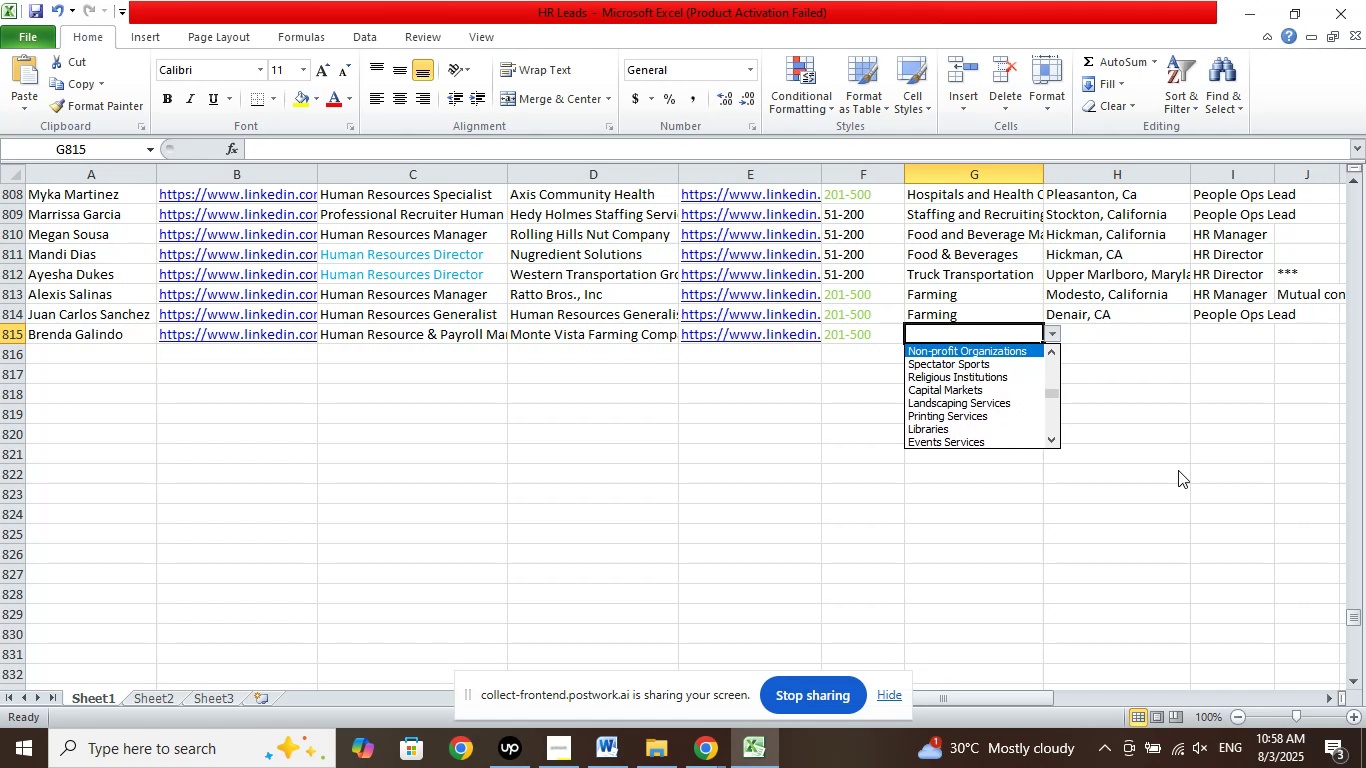 
key(ArrowUp)
 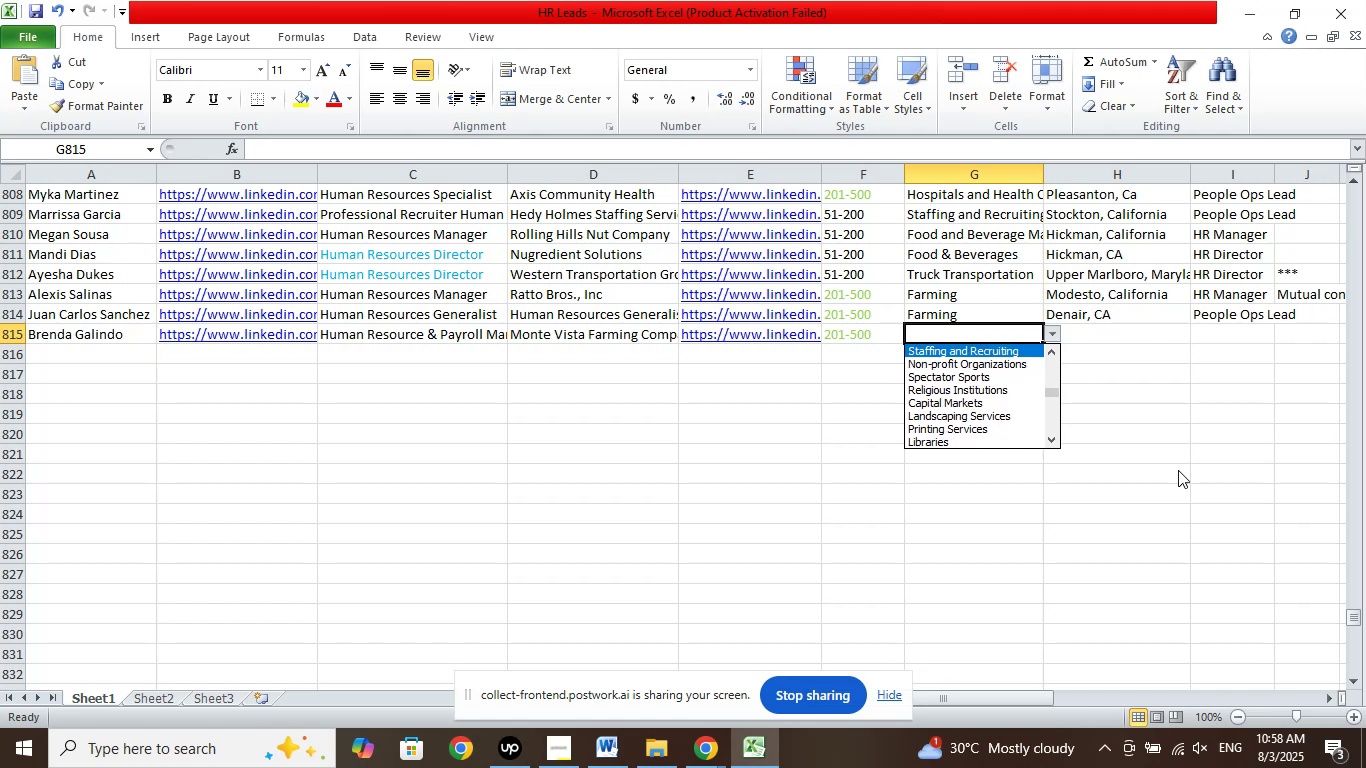 
key(ArrowUp)
 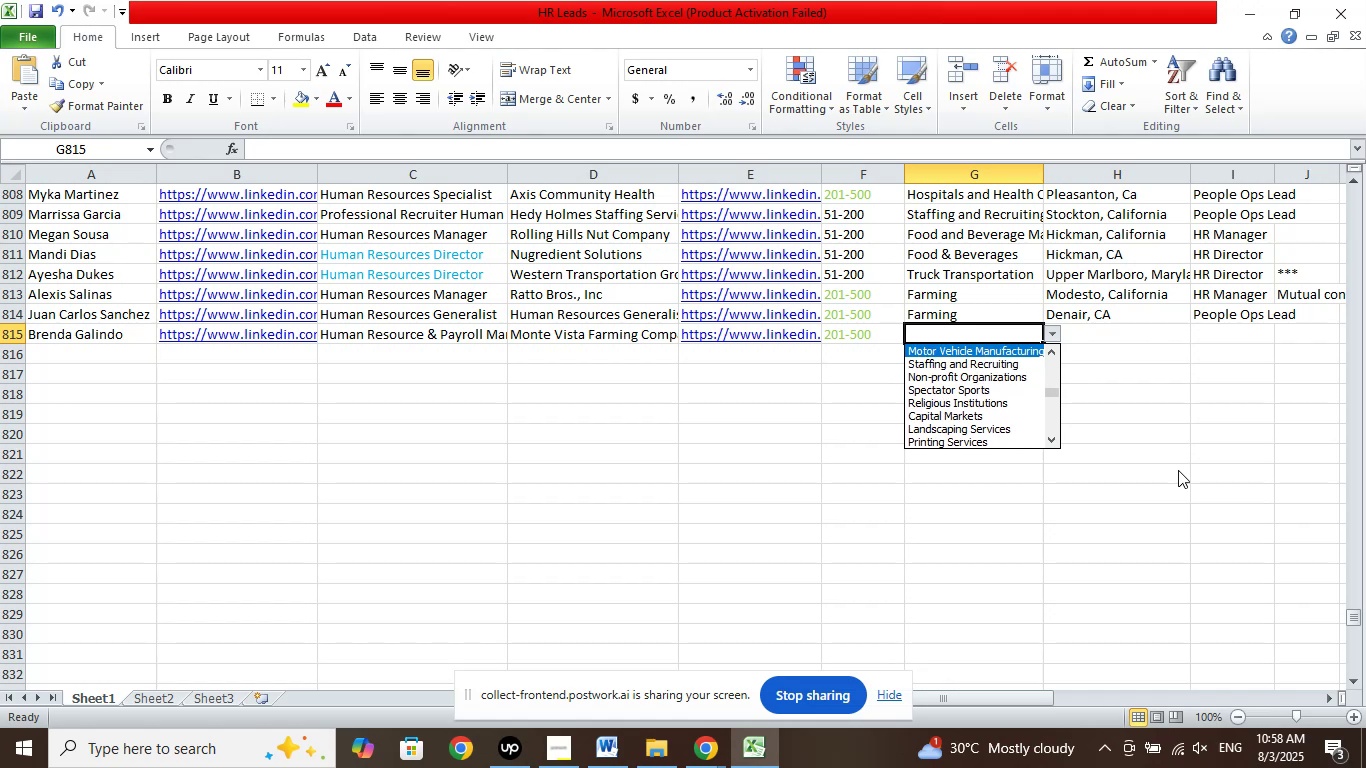 
key(ArrowUp)
 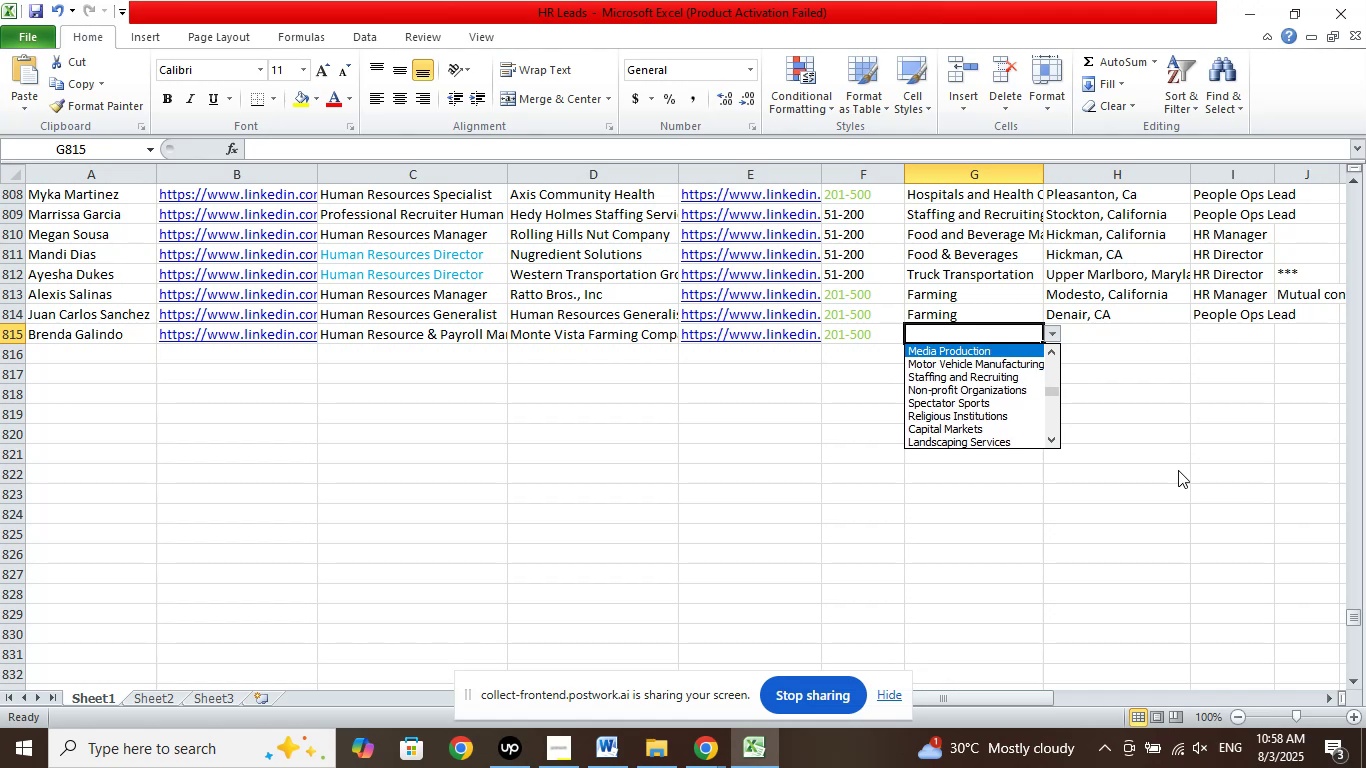 
key(ArrowUp)
 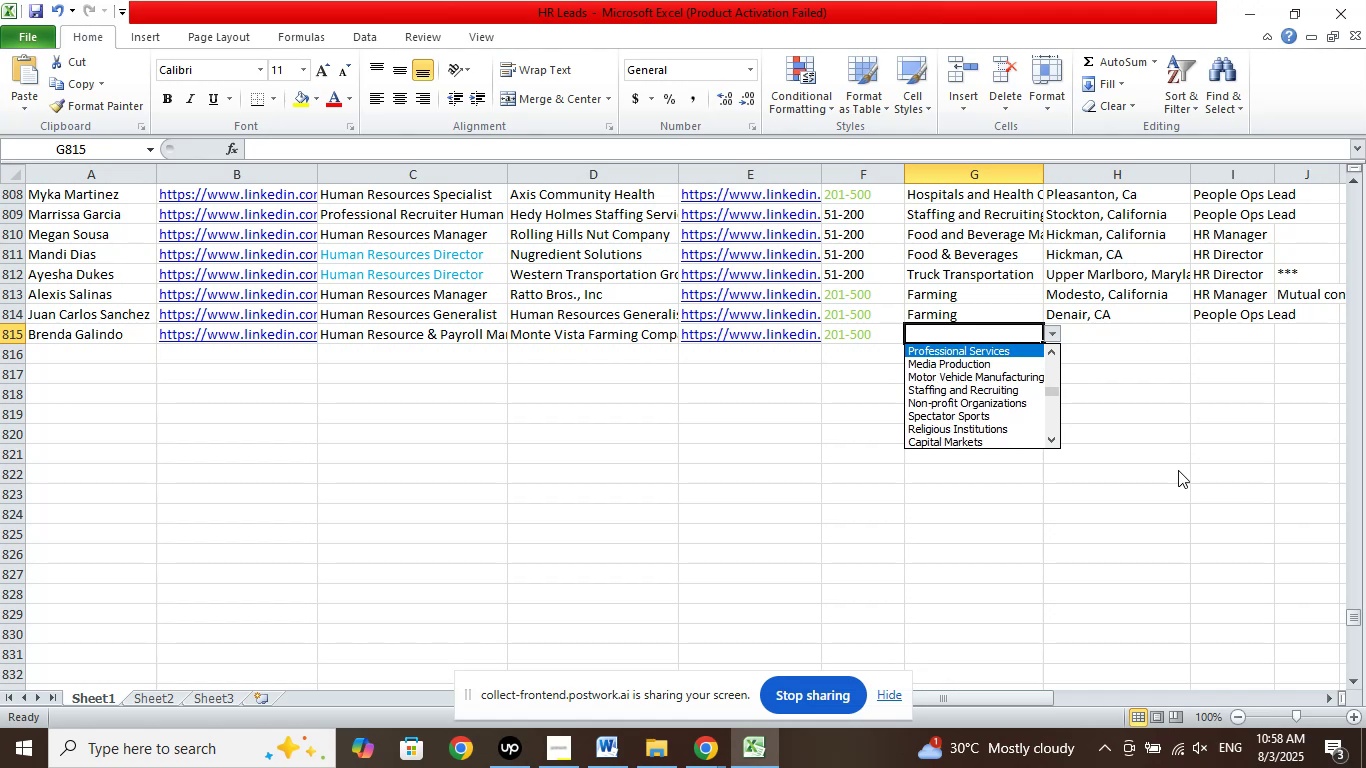 
key(ArrowUp)
 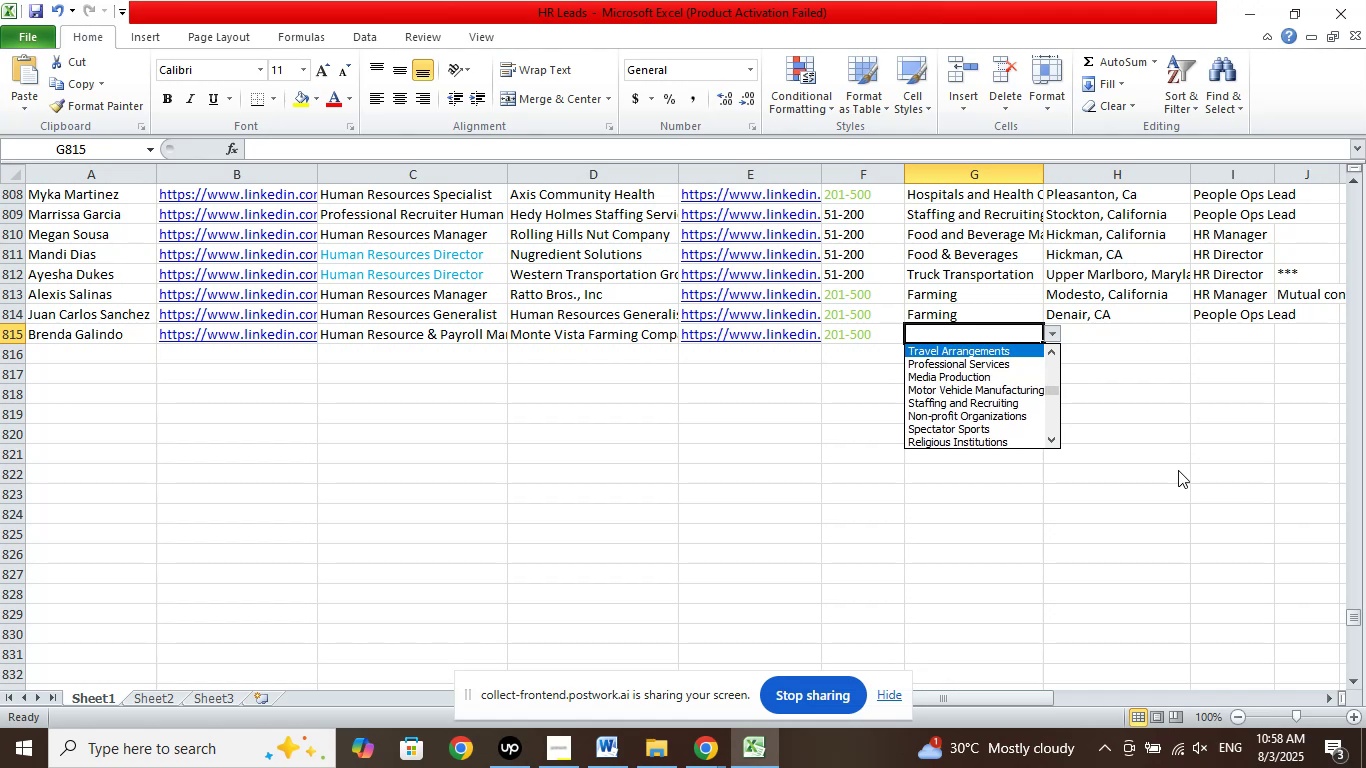 
key(ArrowUp)
 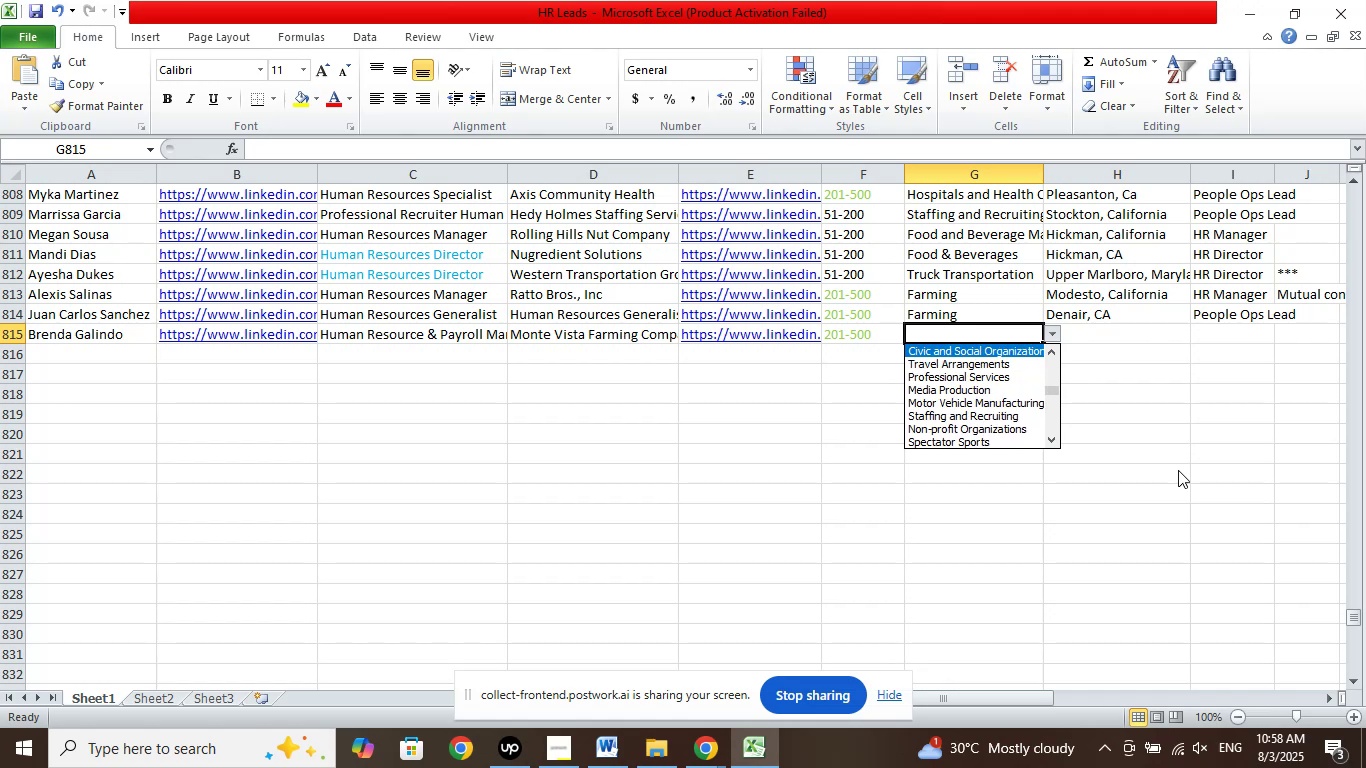 
key(ArrowUp)
 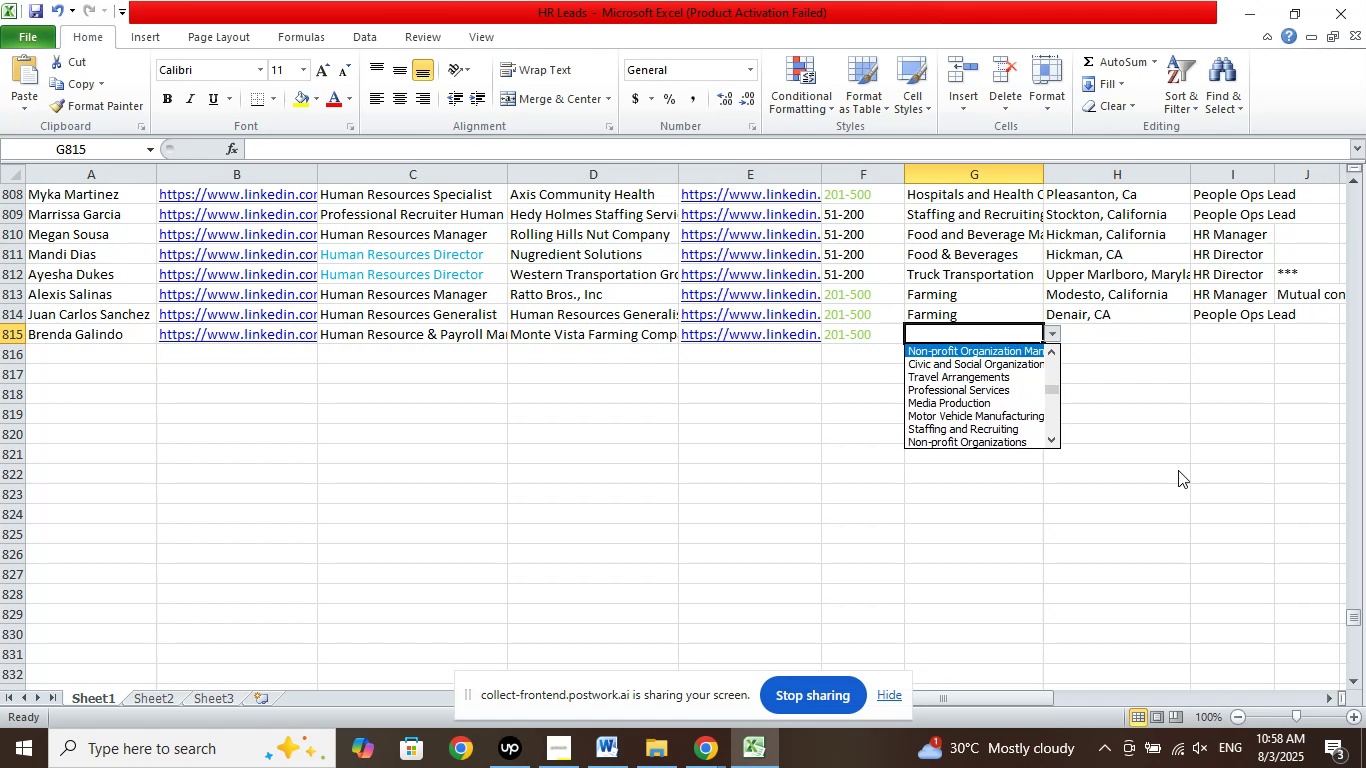 
key(ArrowUp)
 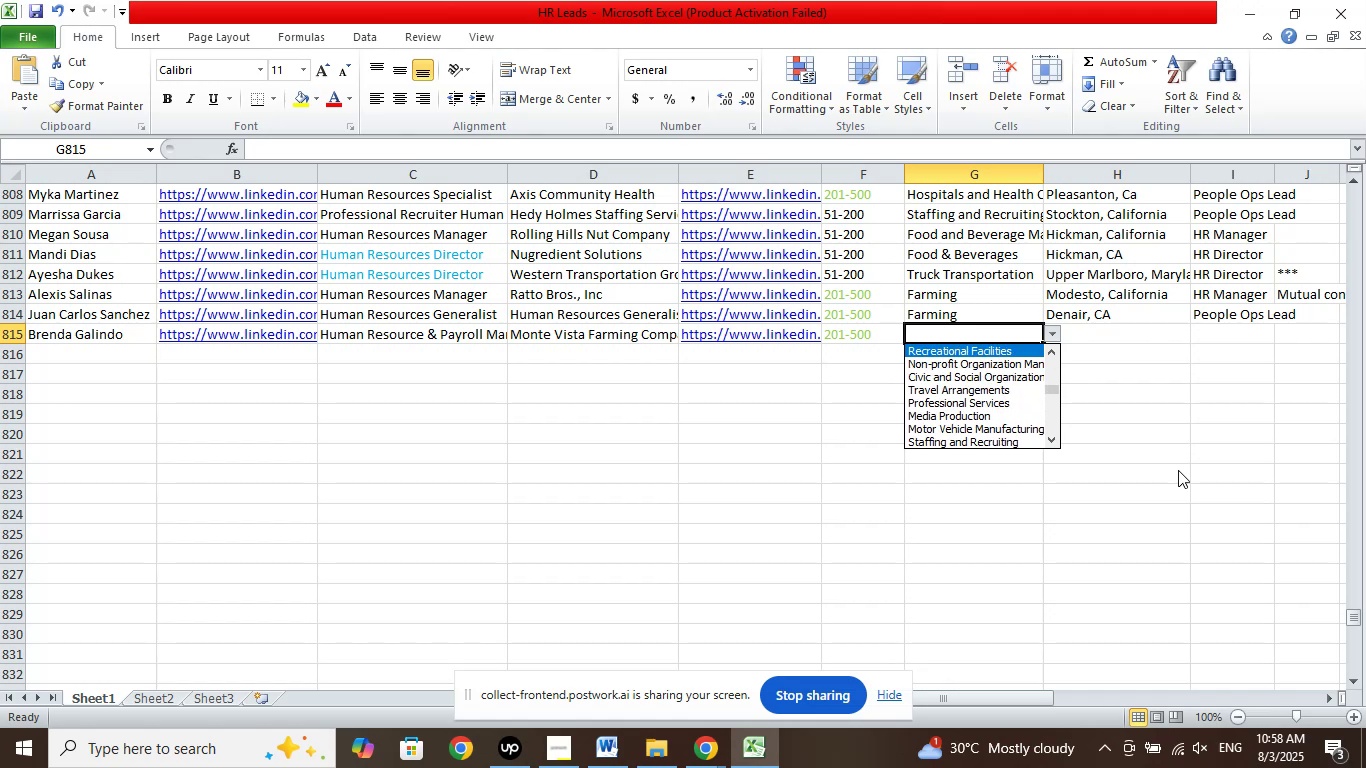 
key(ArrowUp)
 